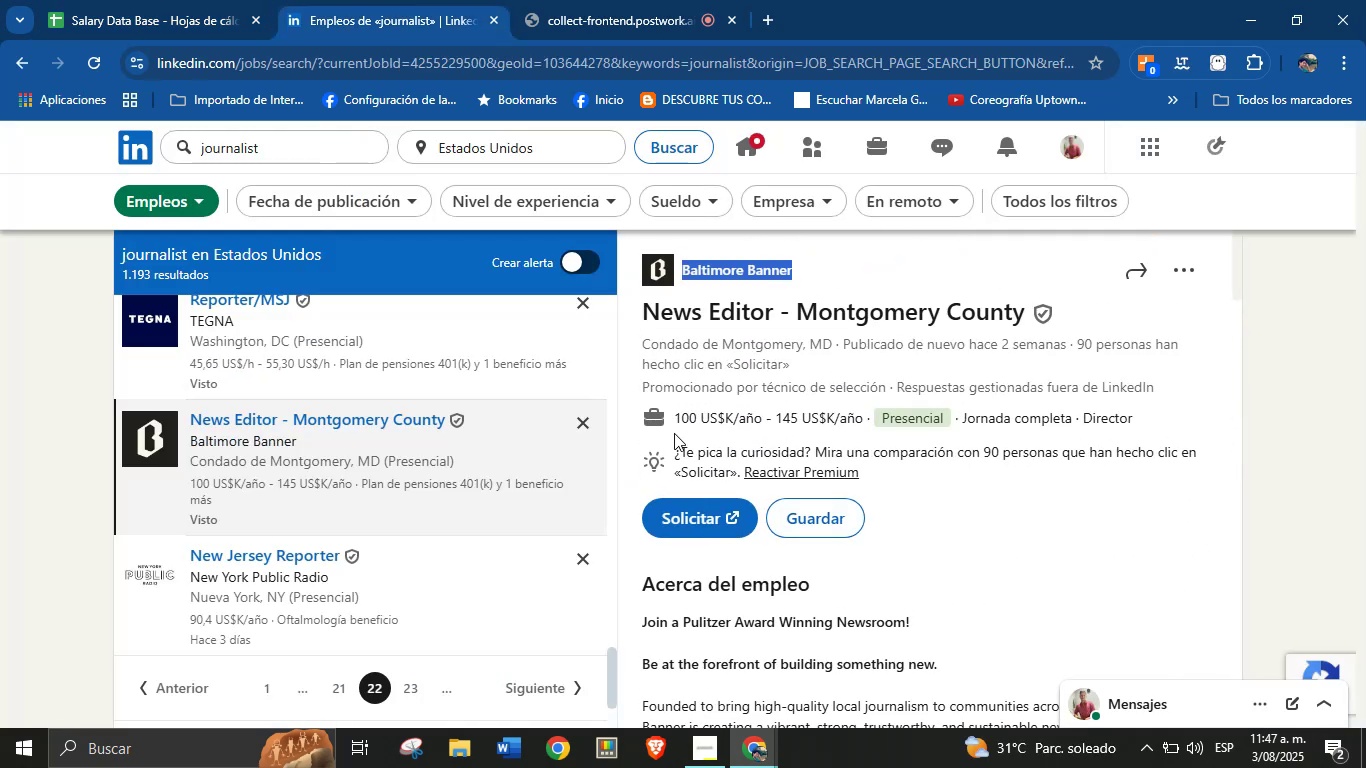 
left_click_drag(start_coordinate=[678, 422], to_coordinate=[764, 419])
 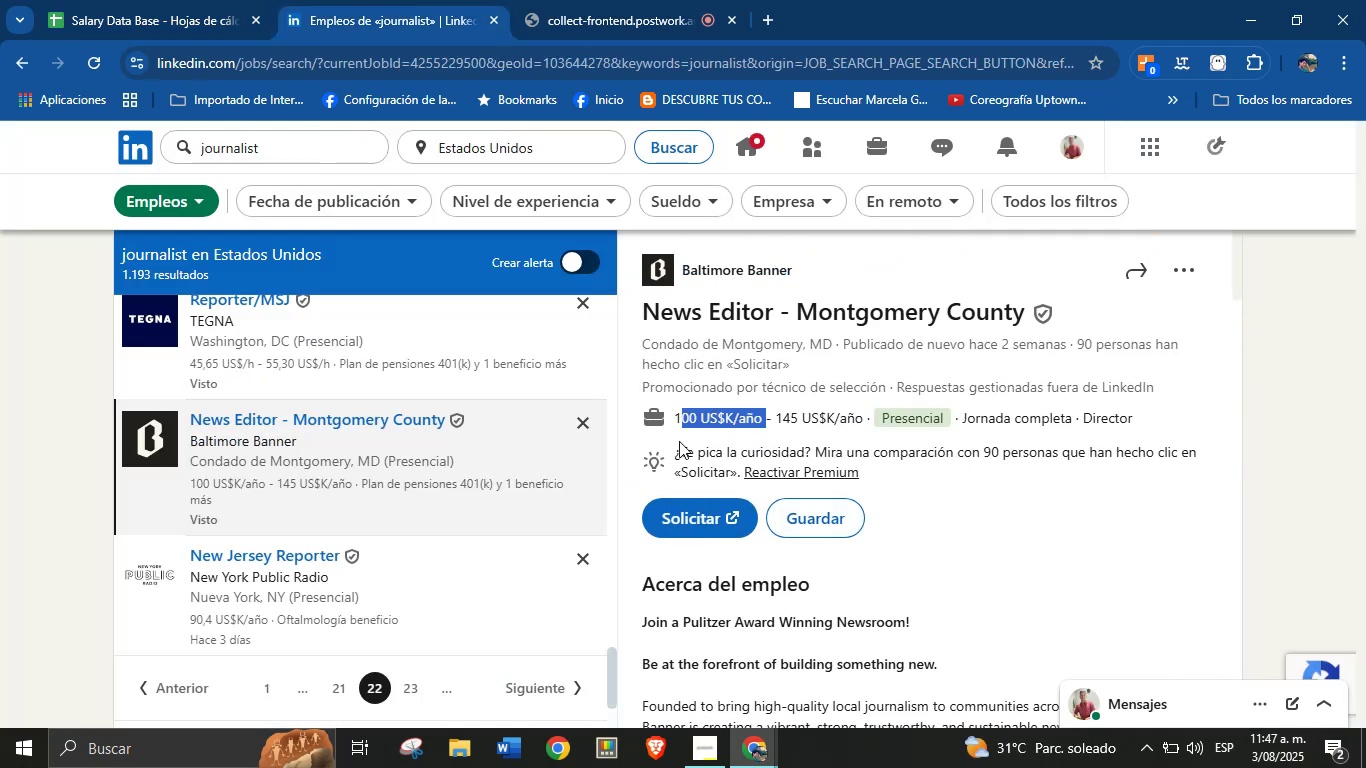 
left_click([661, 444])
 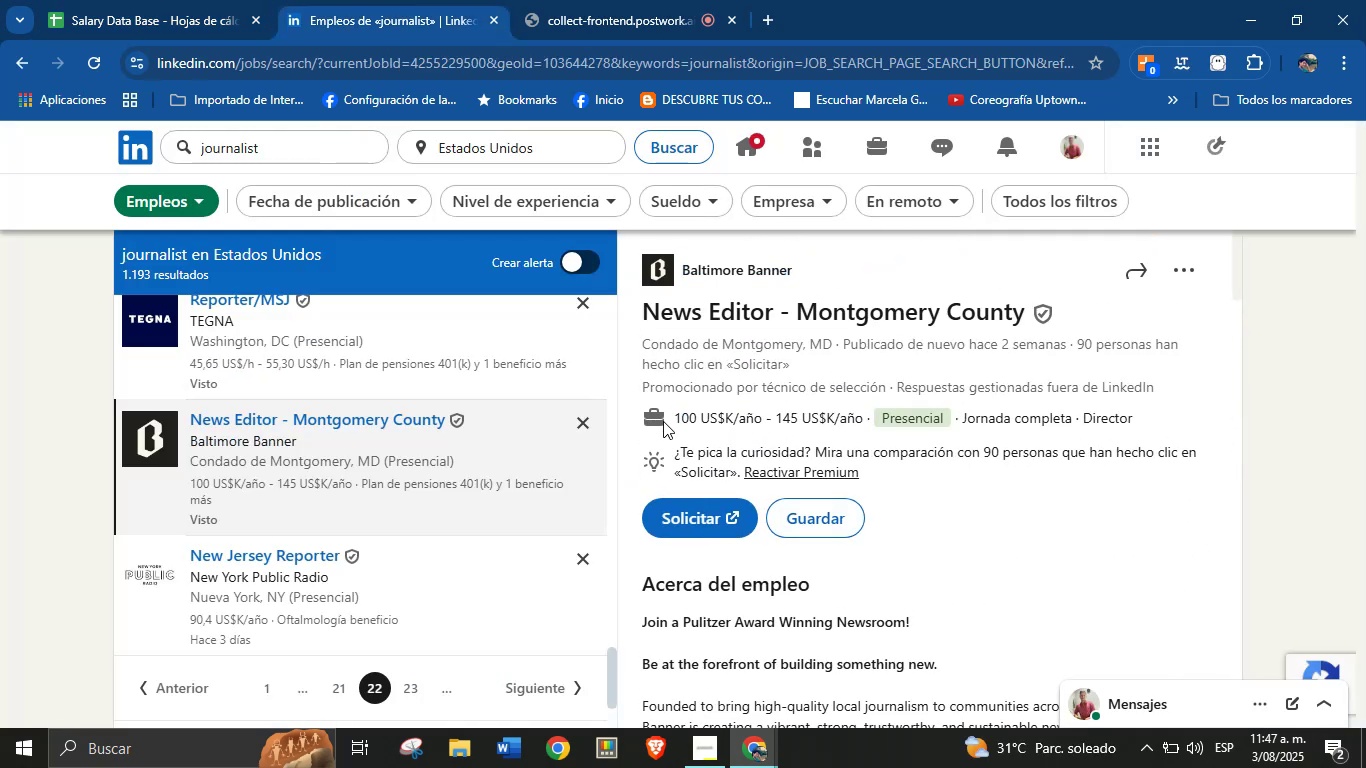 
left_click_drag(start_coordinate=[665, 418], to_coordinate=[865, 419])
 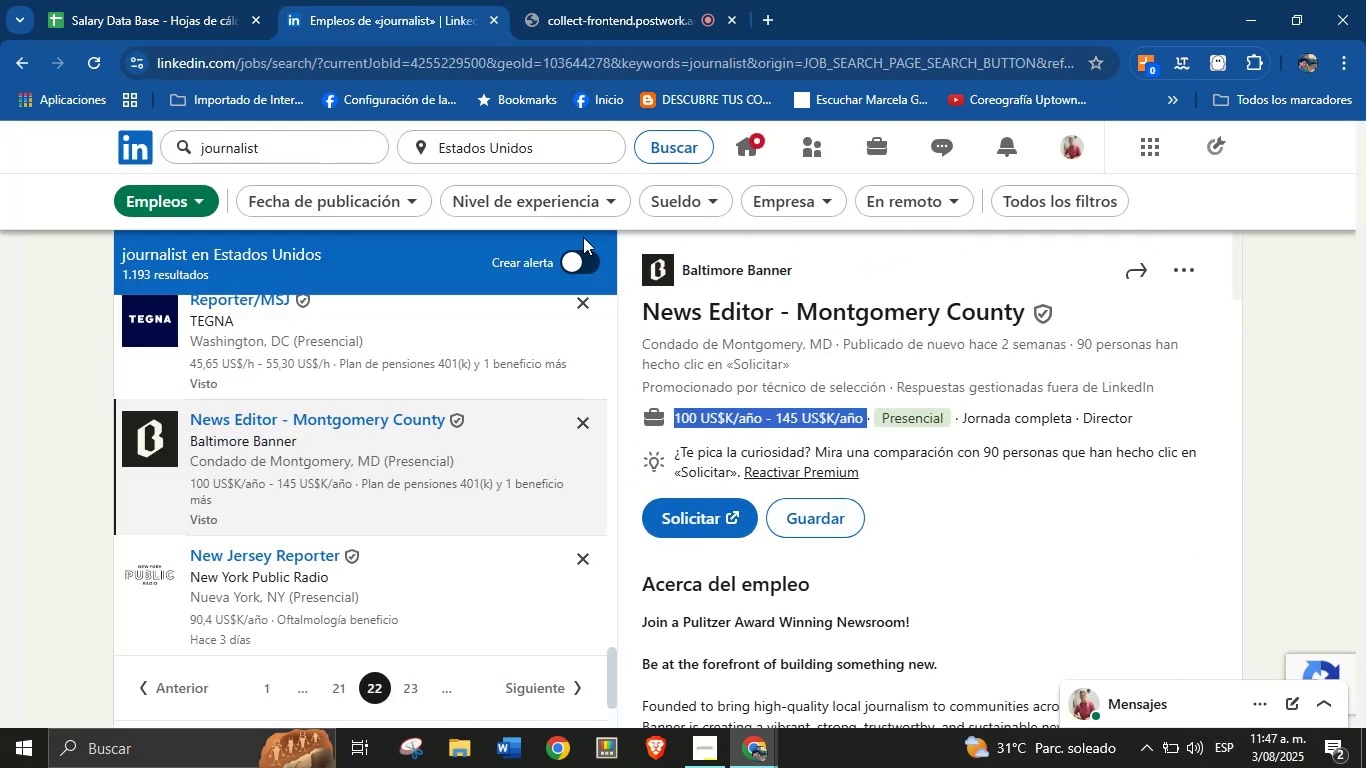 
key(Control+C)
 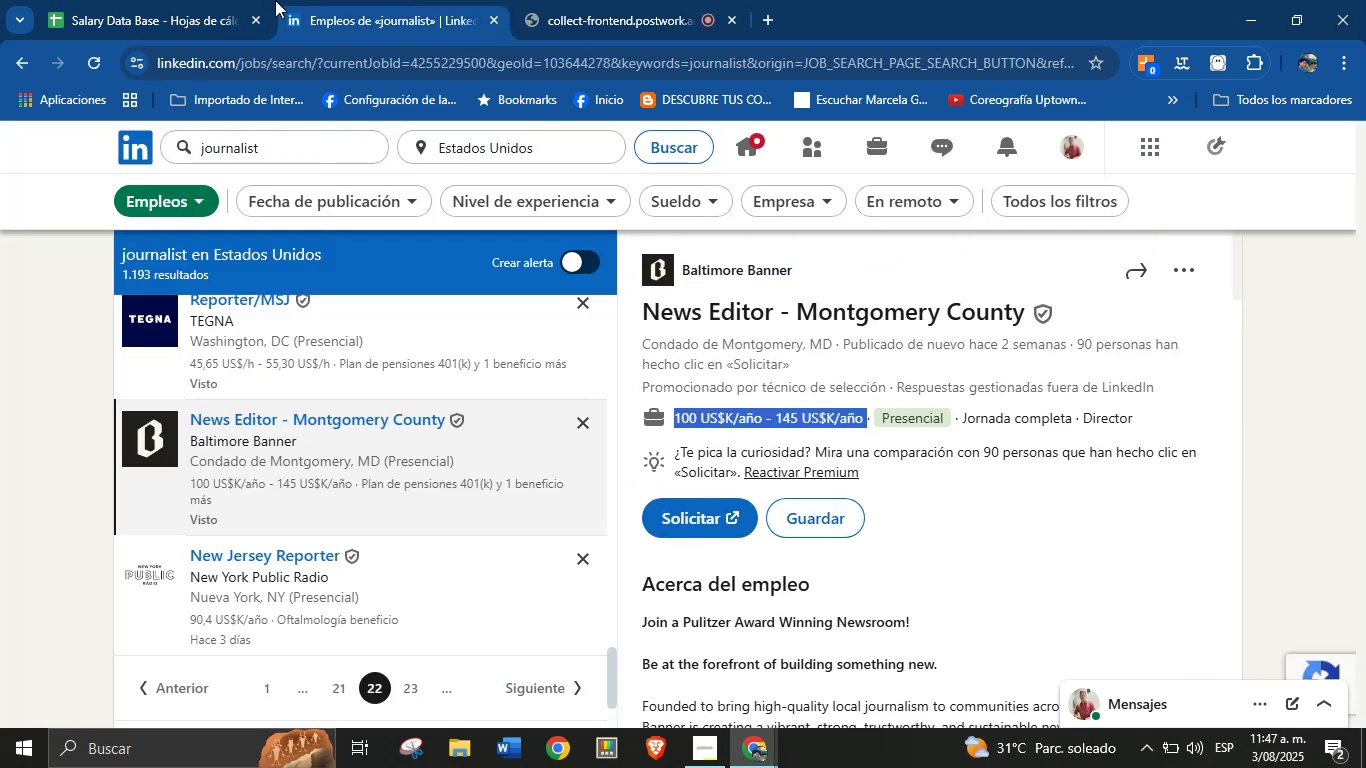 
left_click([173, 0])
 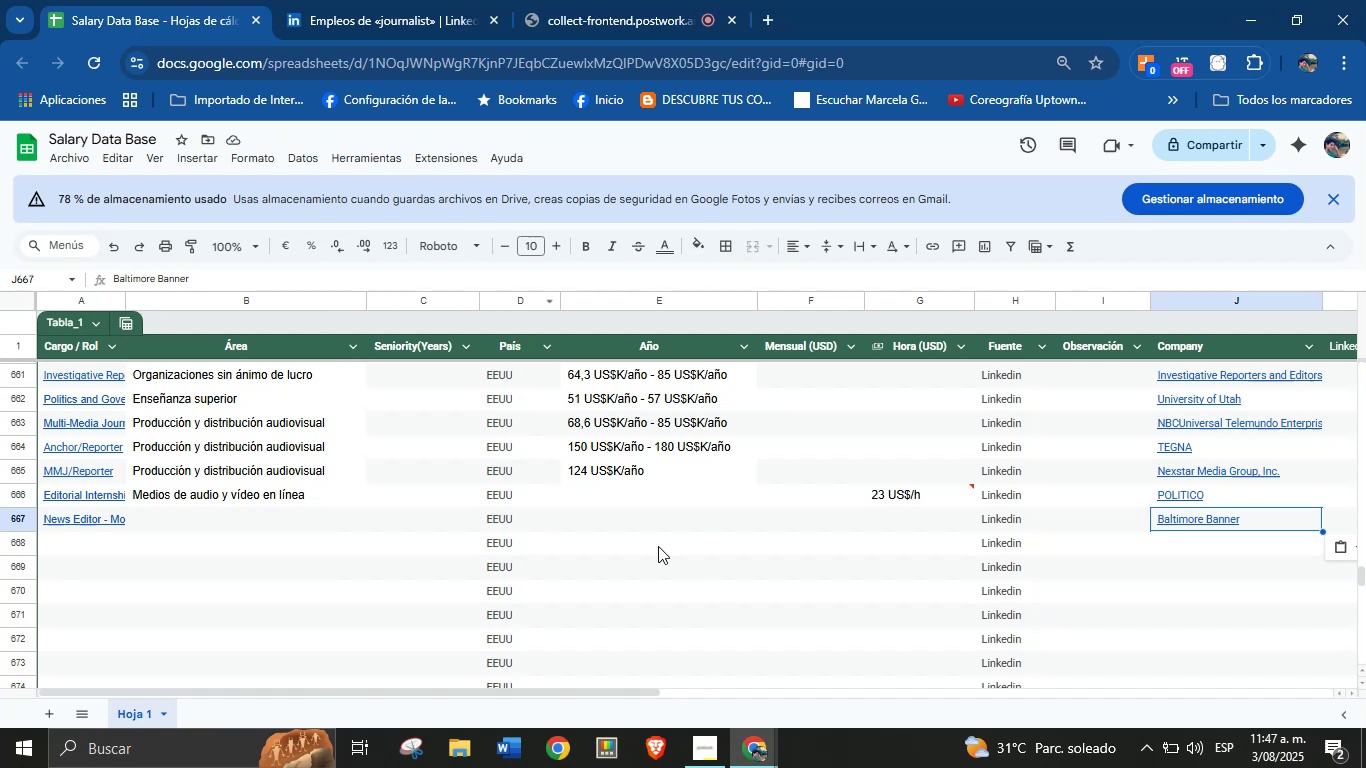 
left_click([622, 530])
 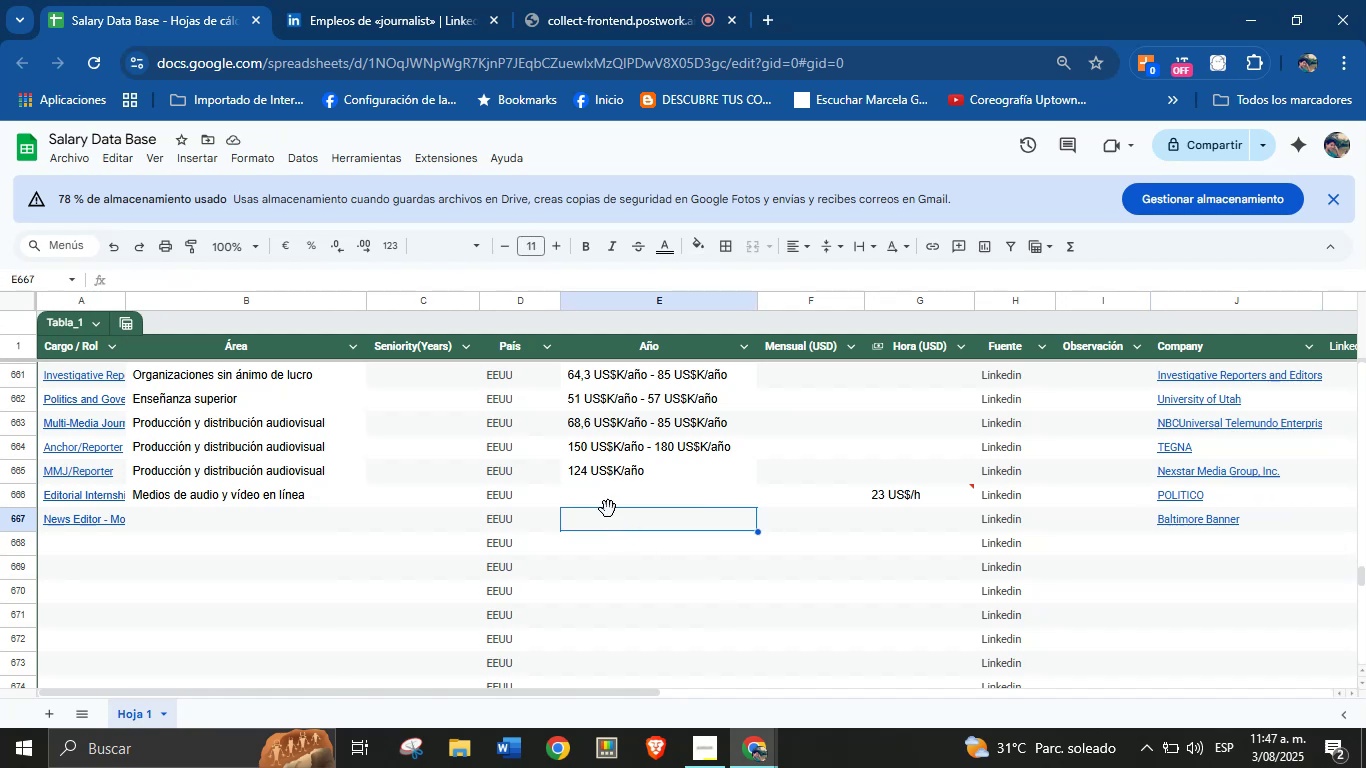 
left_click([604, 504])
 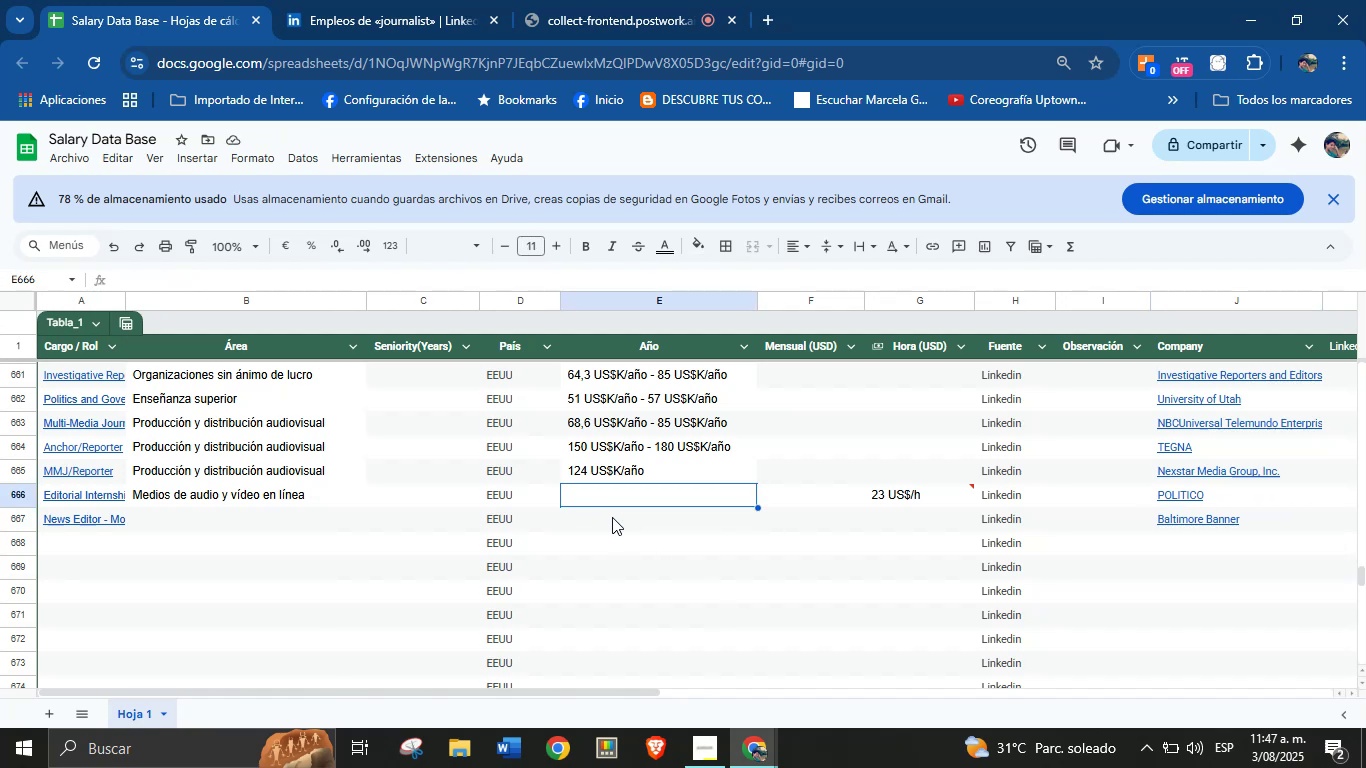 
left_click([612, 517])
 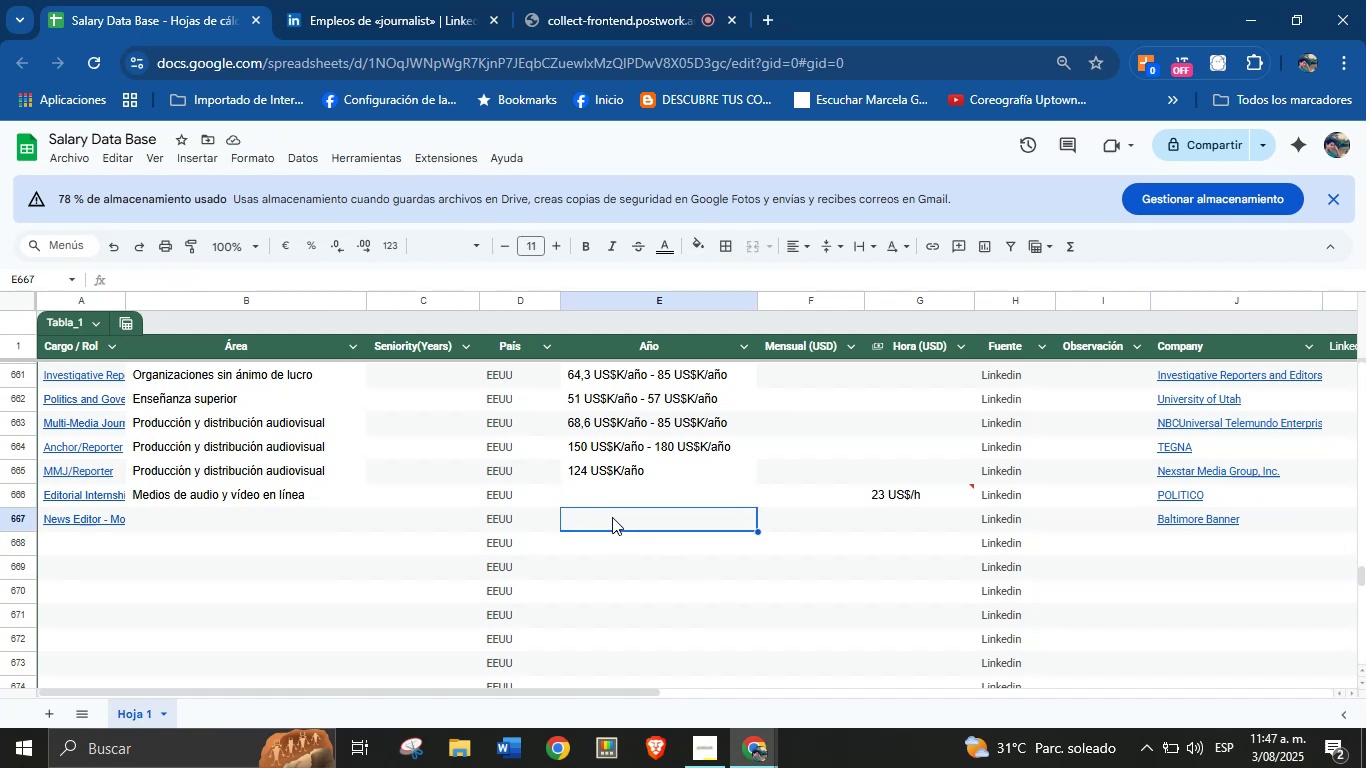 
key(Control+V)
 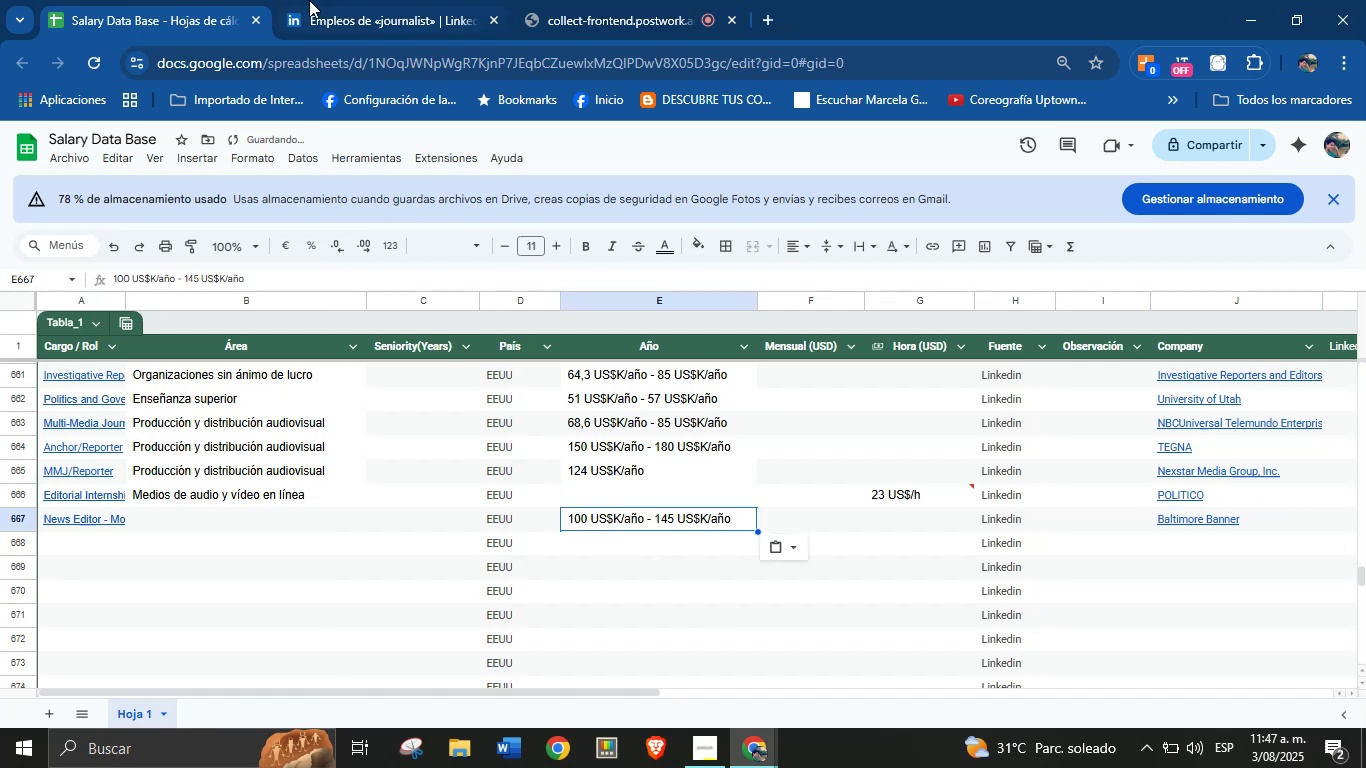 
left_click([380, 0])
 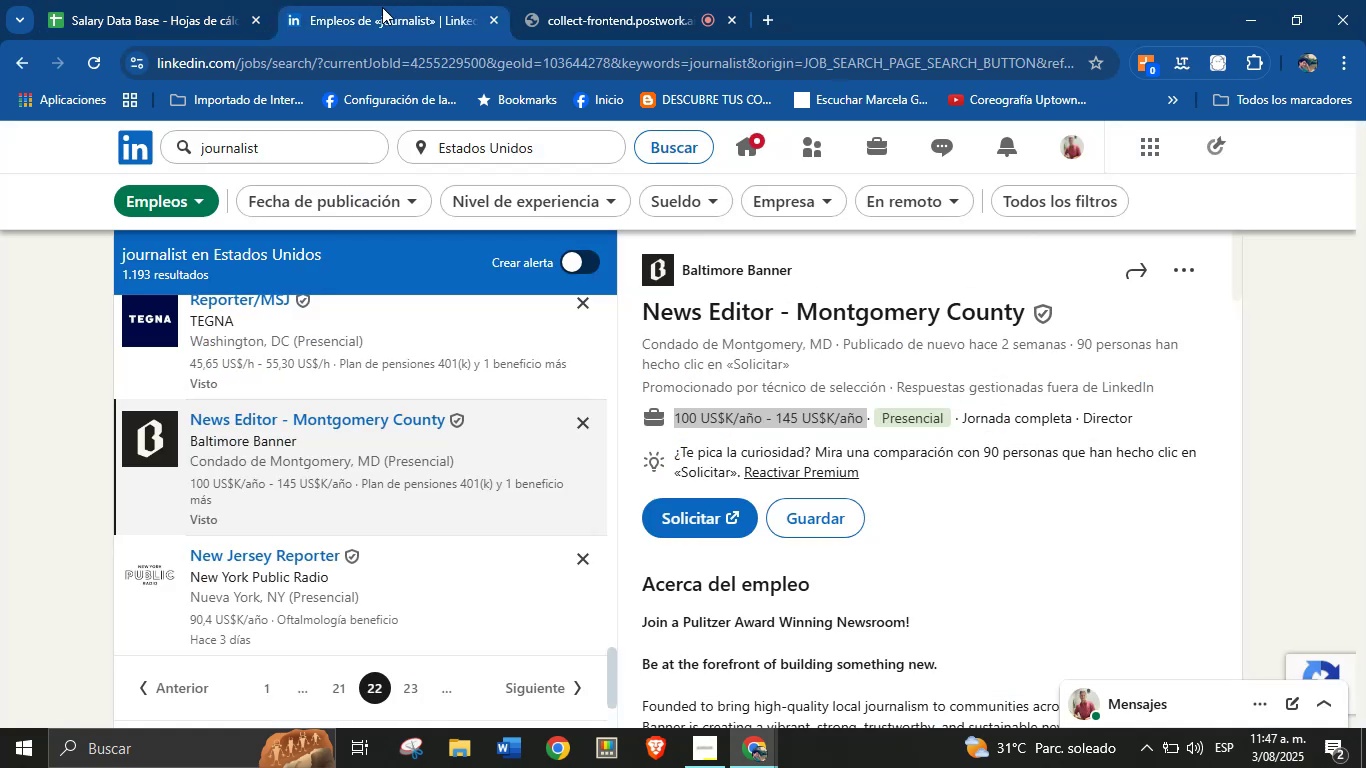 
scroll: coordinate [835, 505], scroll_direction: down, amount: 32.0
 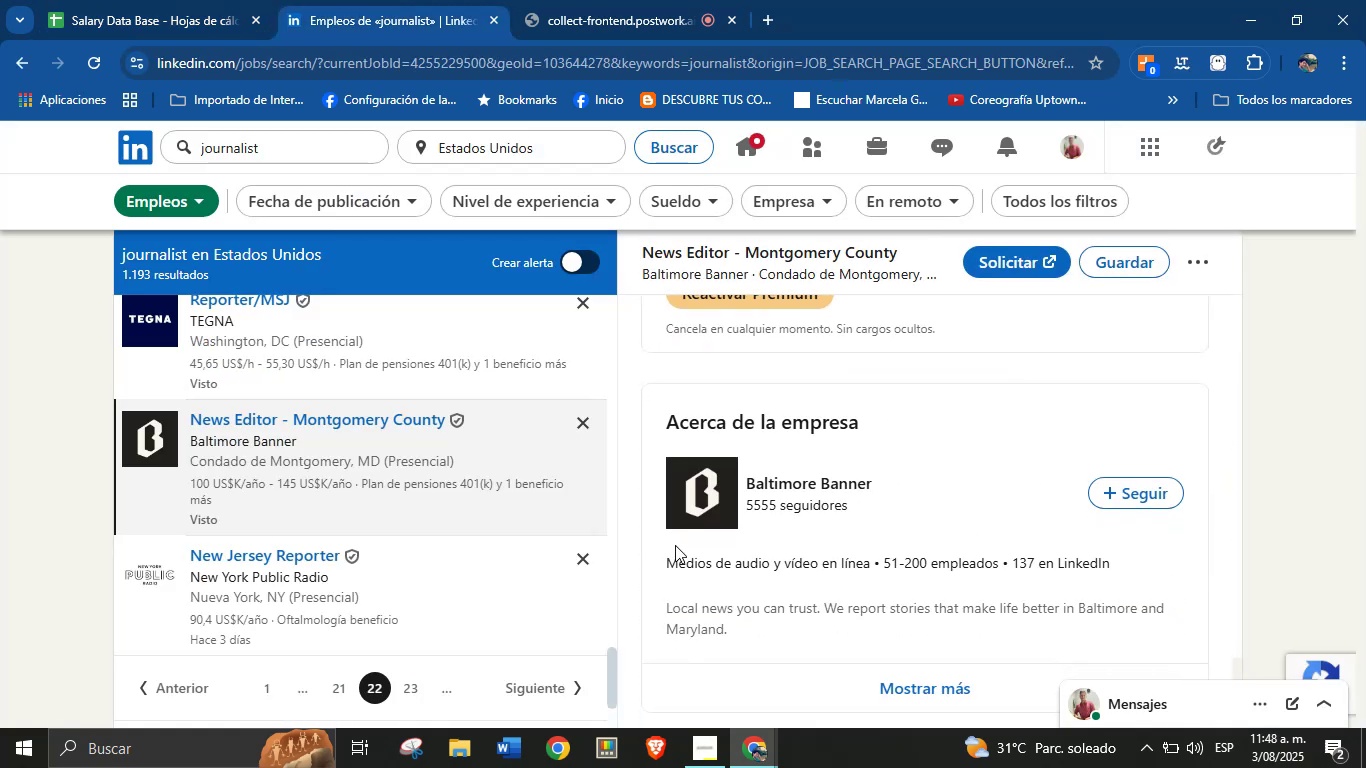 
left_click_drag(start_coordinate=[664, 565], to_coordinate=[872, 569])
 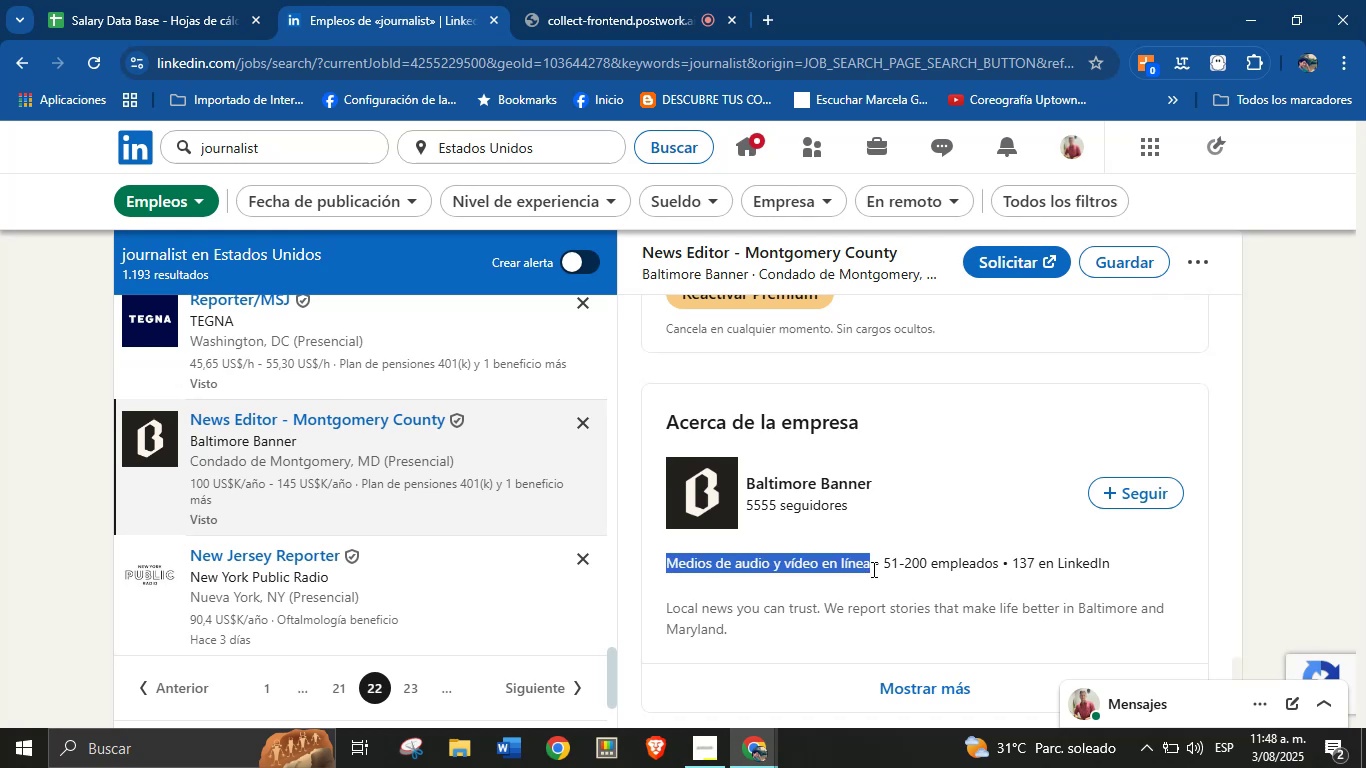 
key(Control+C)
 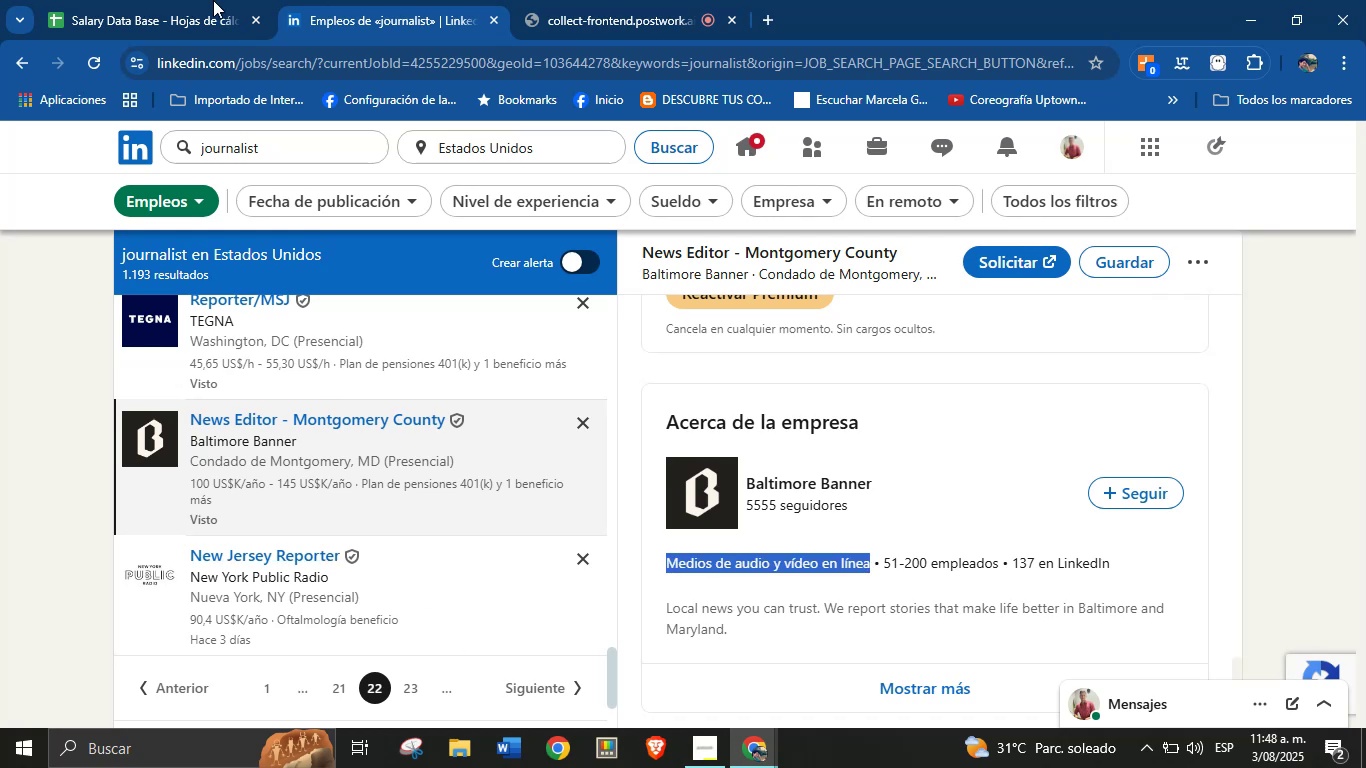 
left_click([193, 0])
 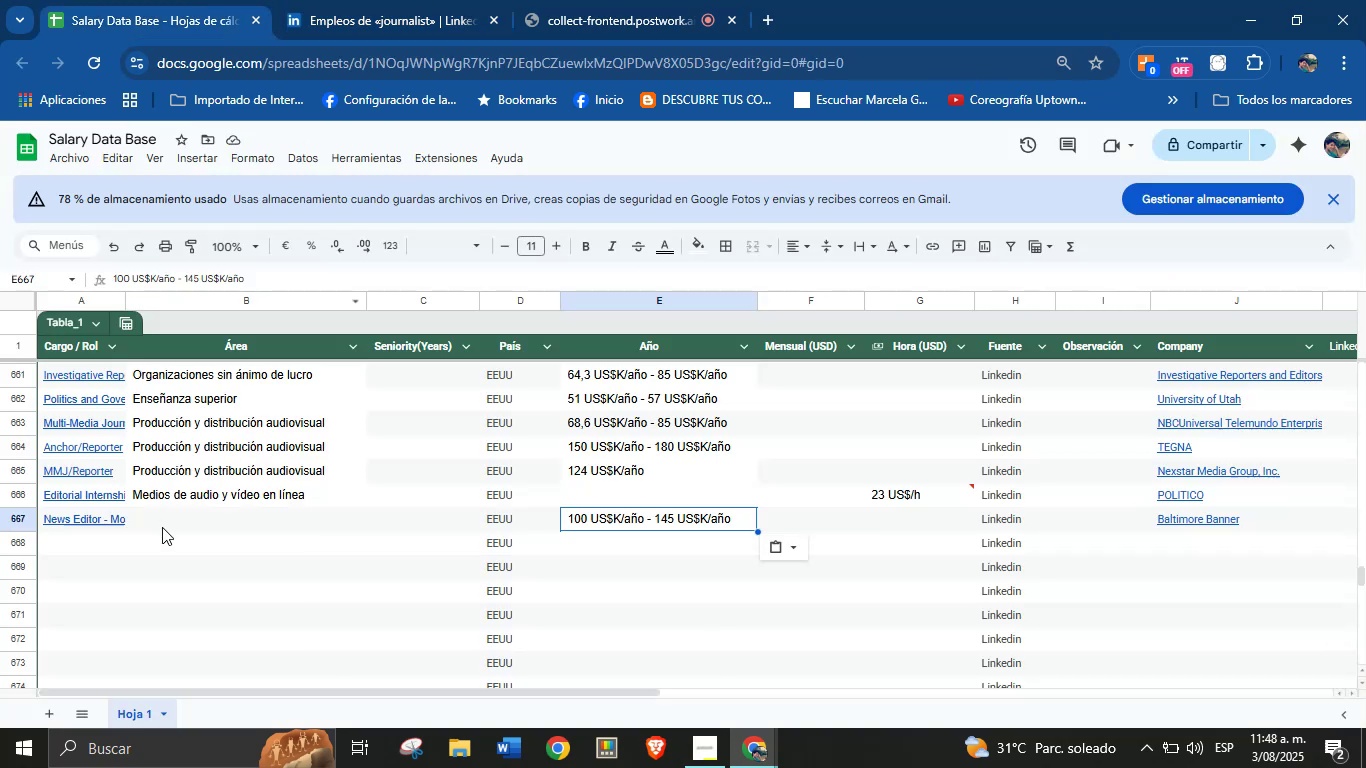 
left_click([165, 527])
 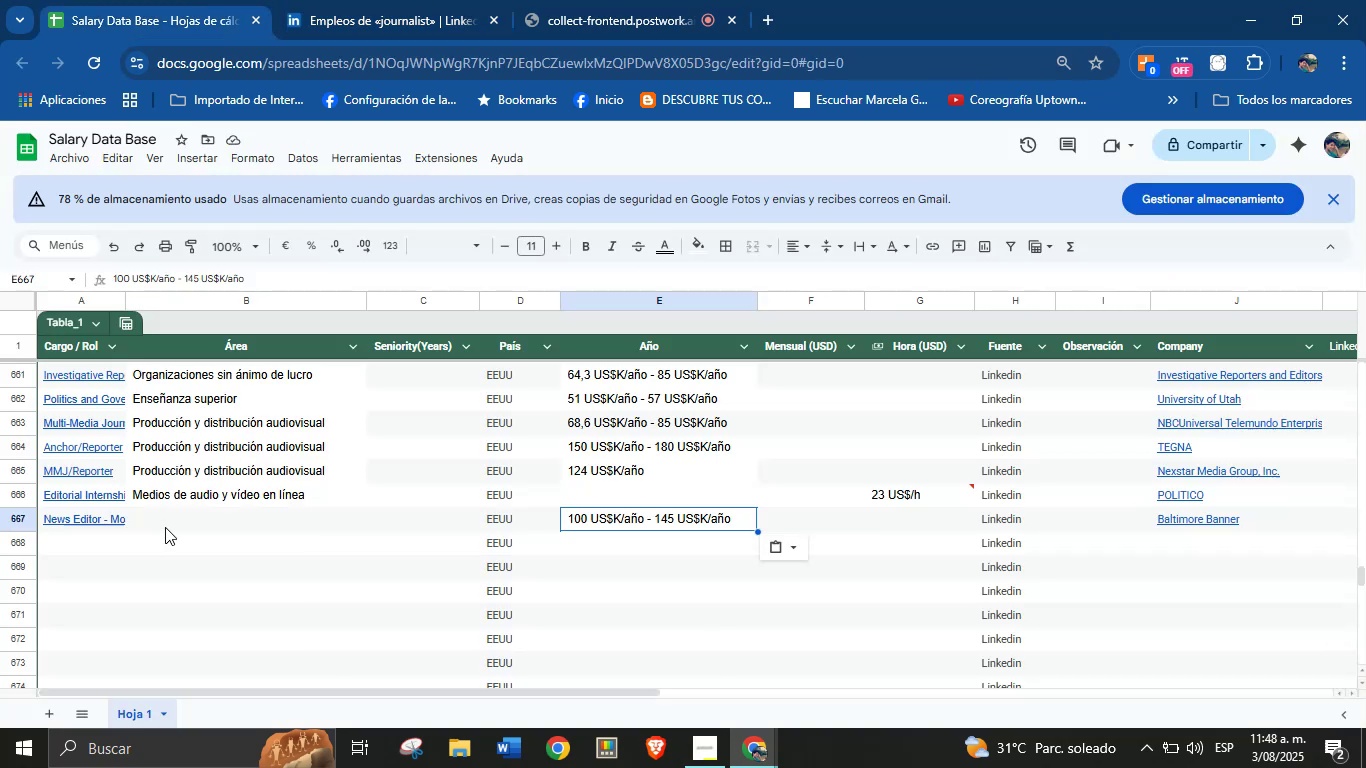 
key(Control+V)
 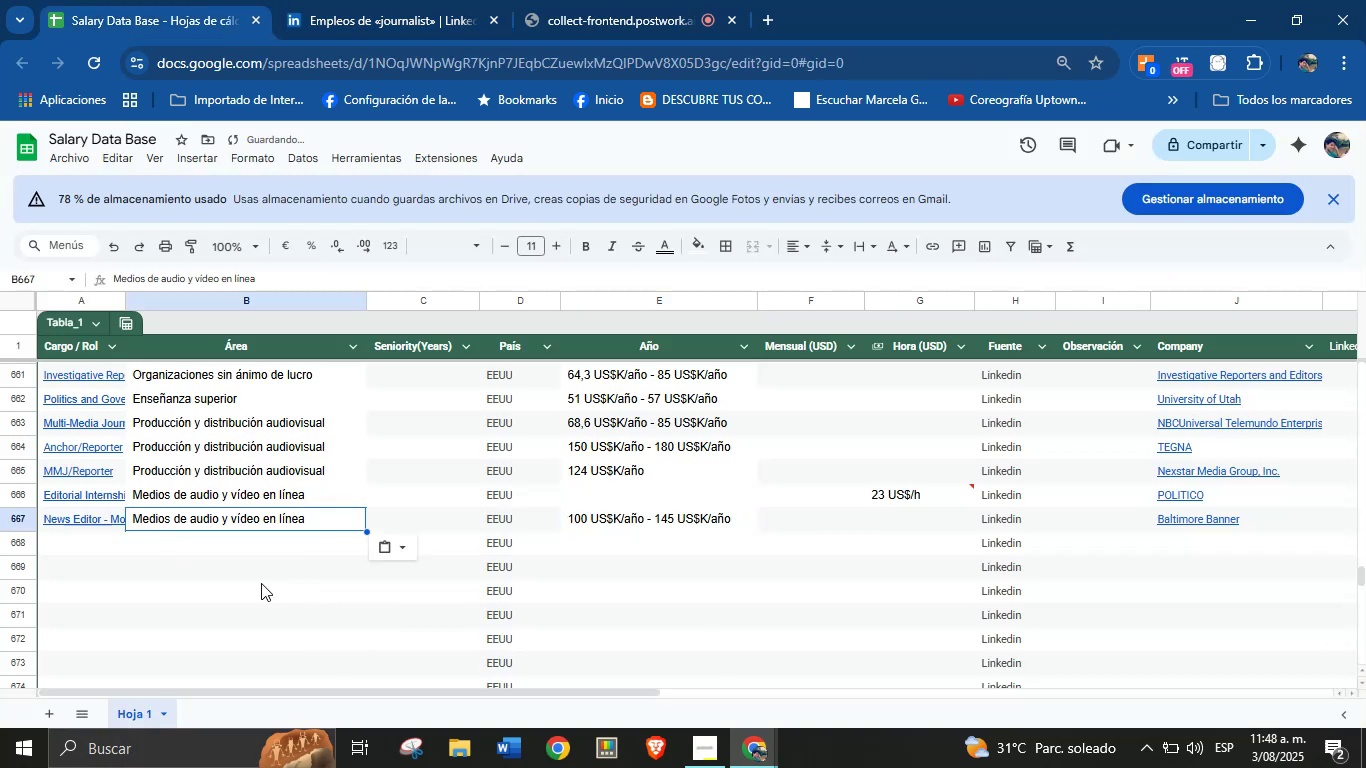 
left_click([361, 0])
 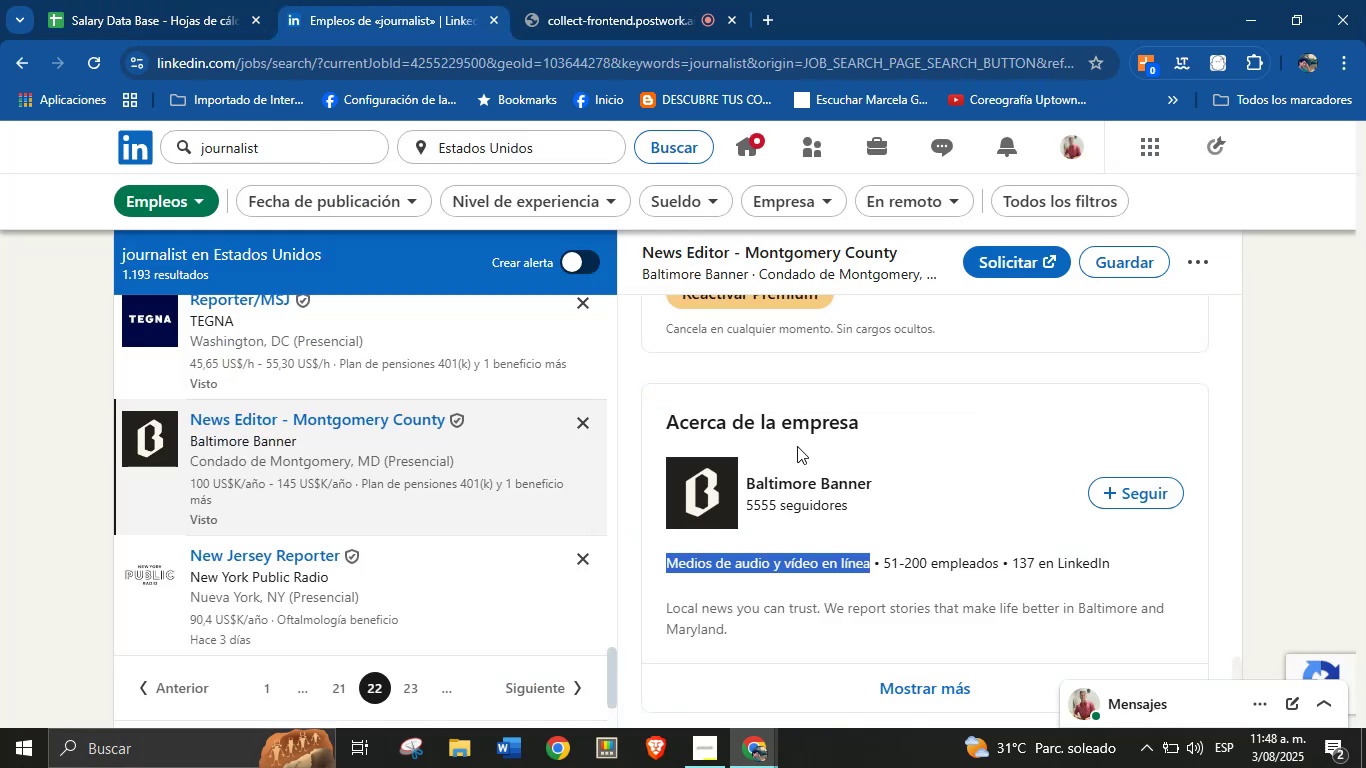 
scroll: coordinate [428, 489], scroll_direction: down, amount: 2.0
 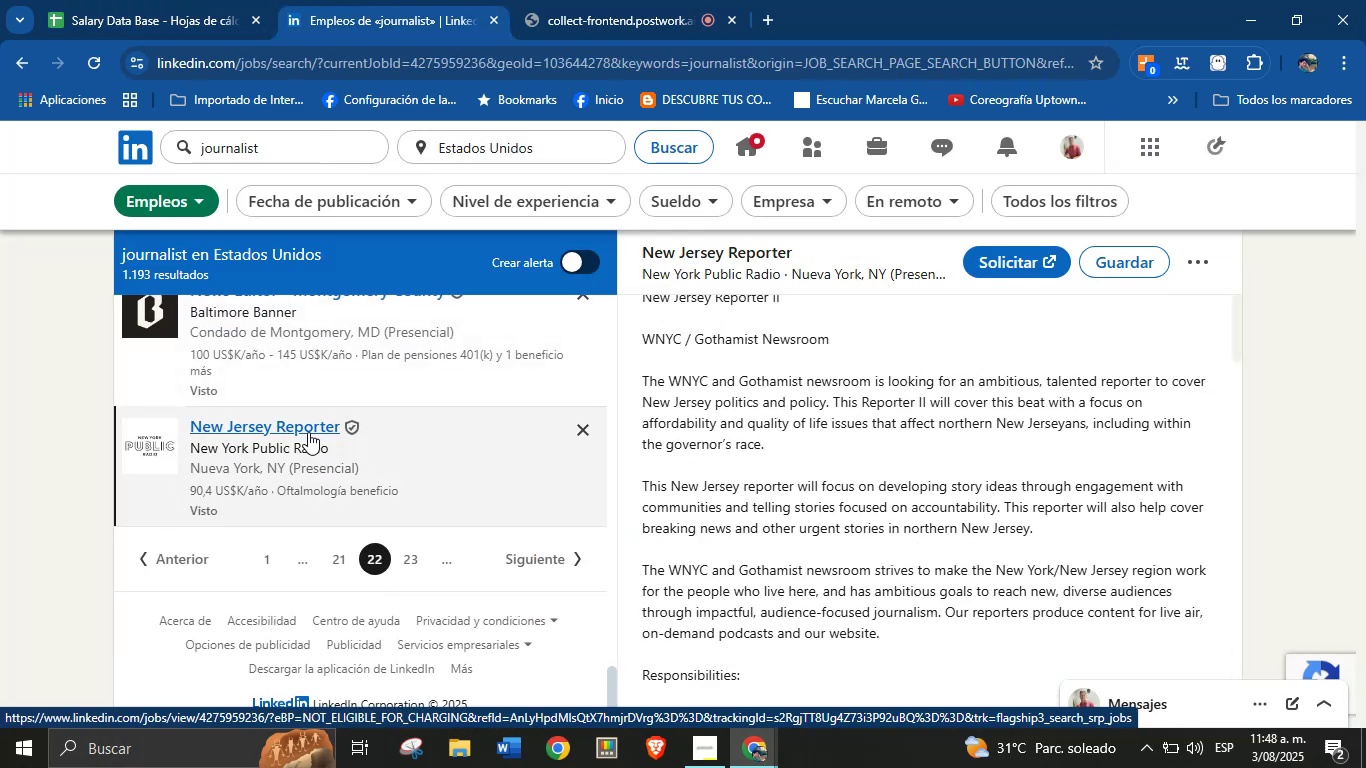 
scroll: coordinate [850, 406], scroll_direction: up, amount: 14.0
 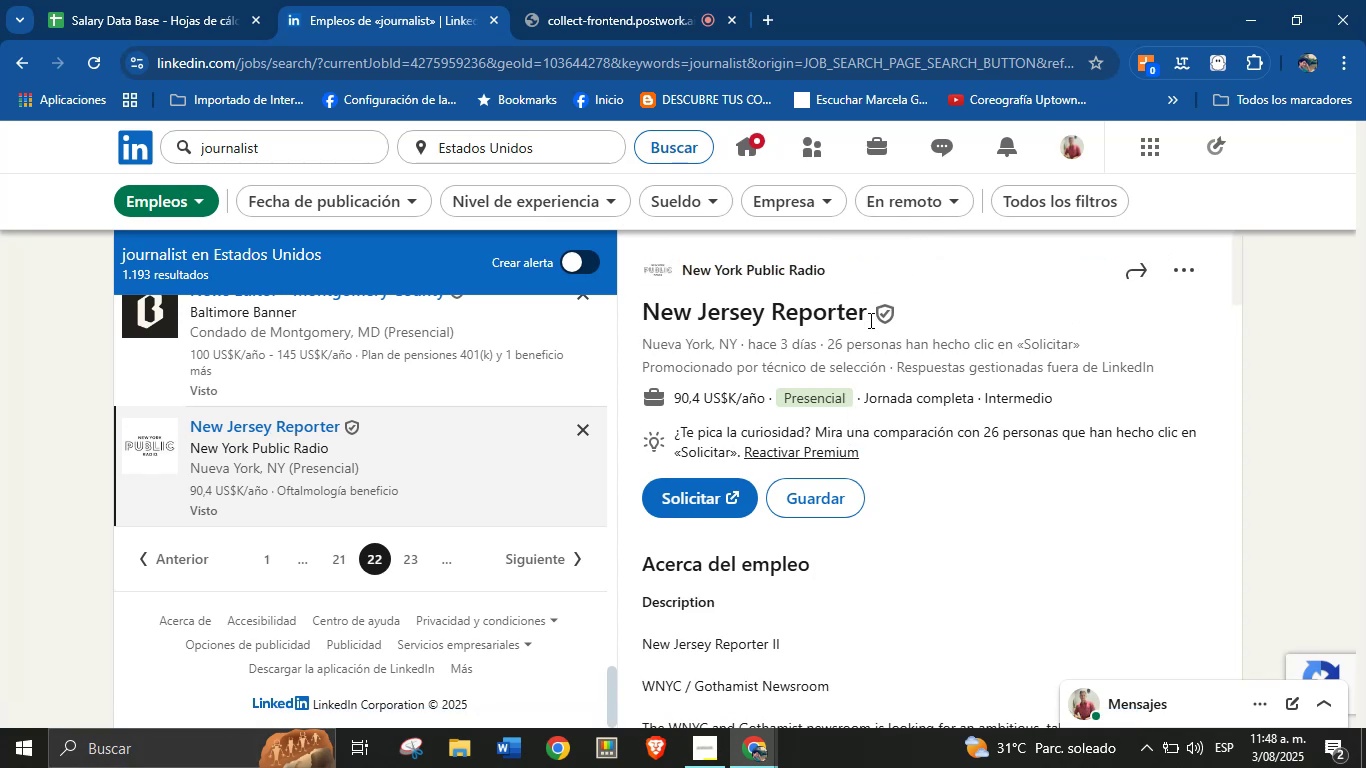 
left_click_drag(start_coordinate=[872, 318], to_coordinate=[646, 317])
 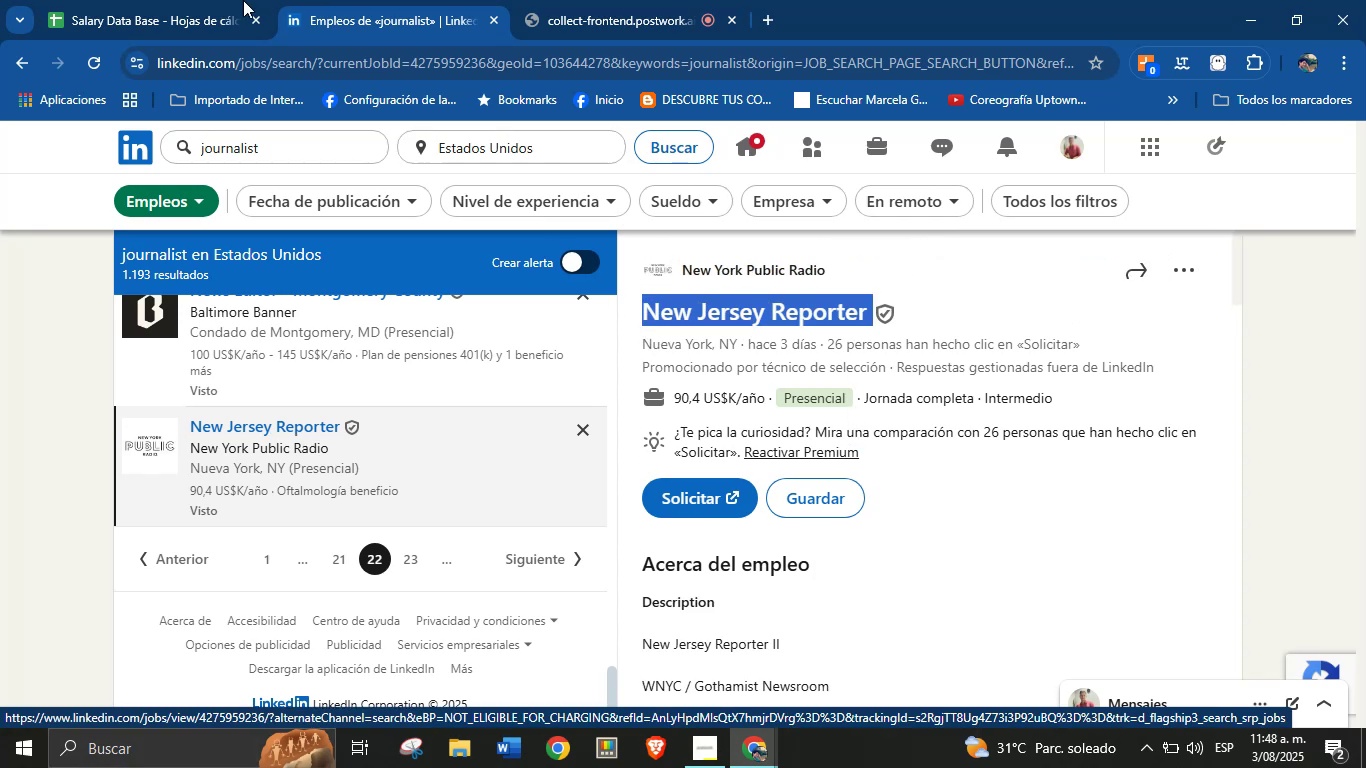 
key(Control+C)
 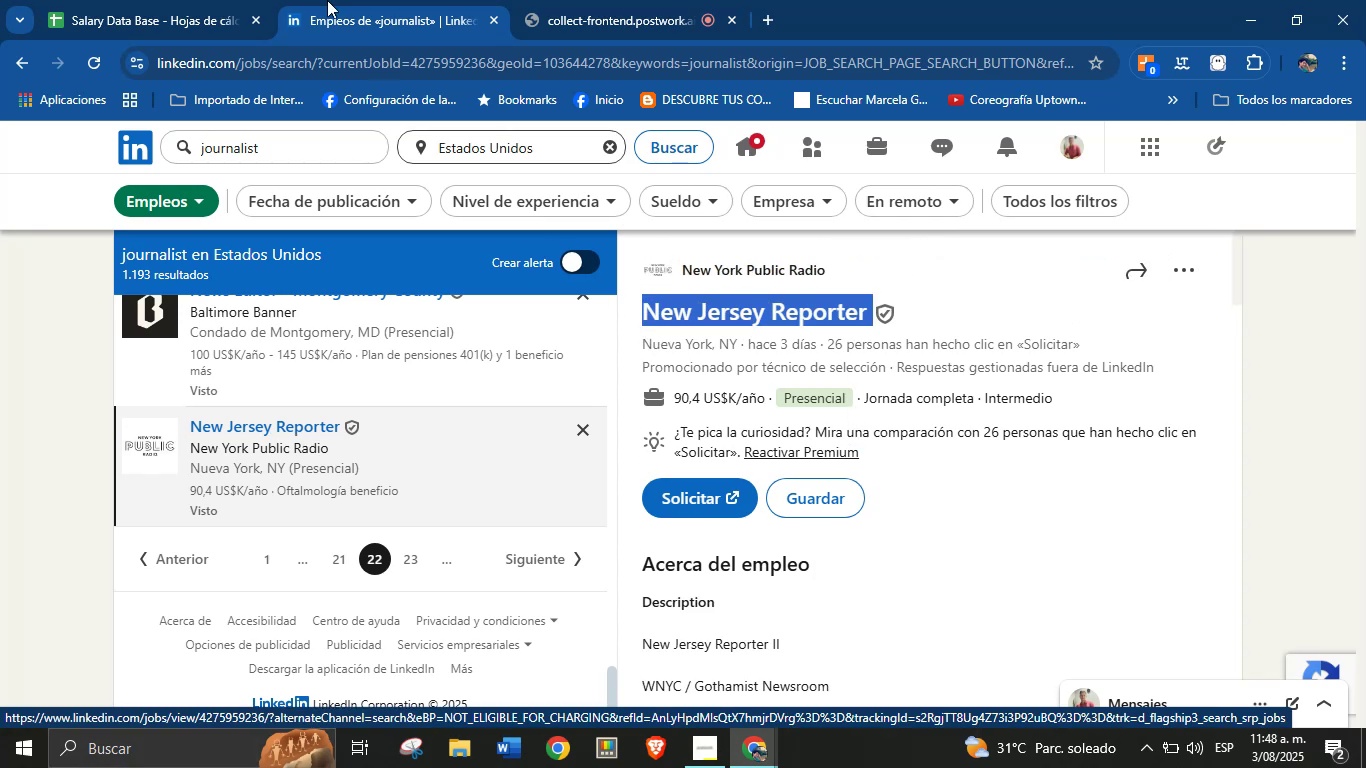 
left_click([196, 0])
 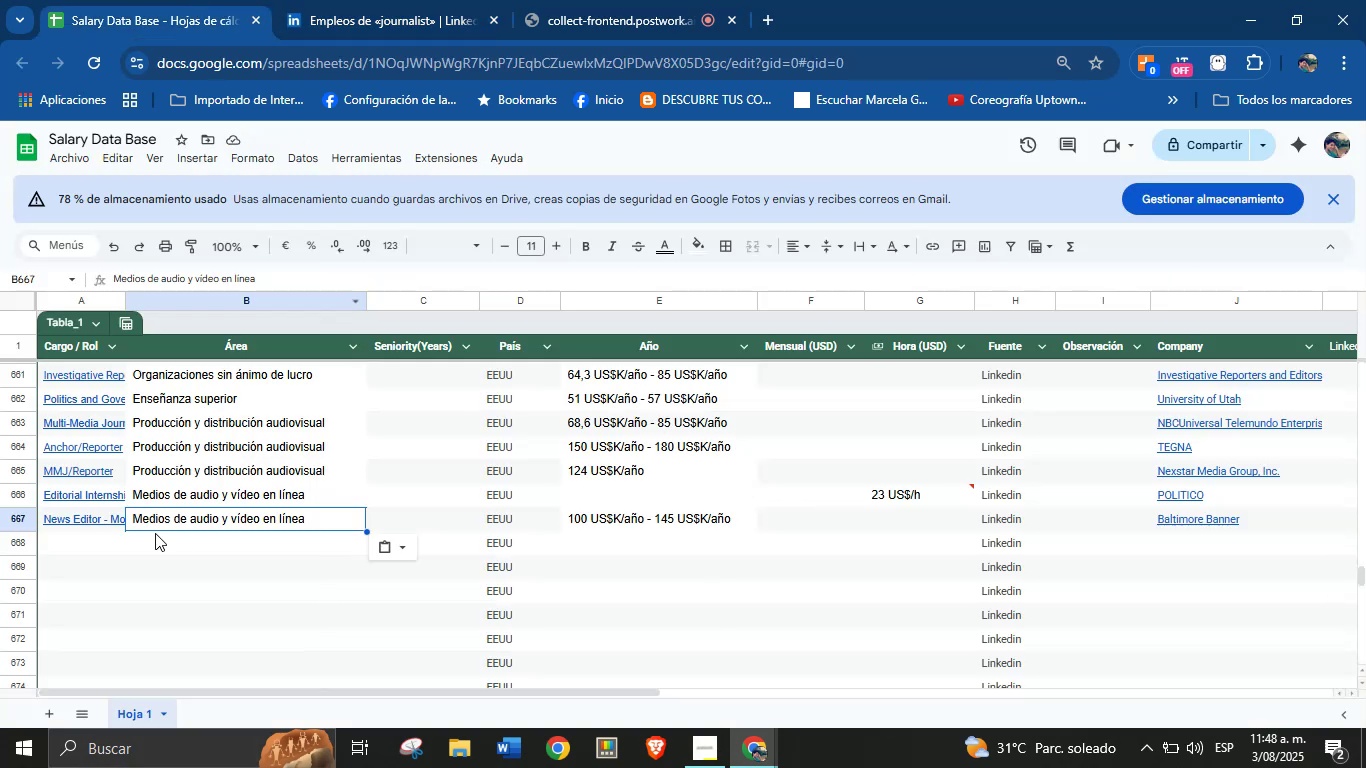 
left_click_drag(start_coordinate=[77, 540], to_coordinate=[72, 542])
 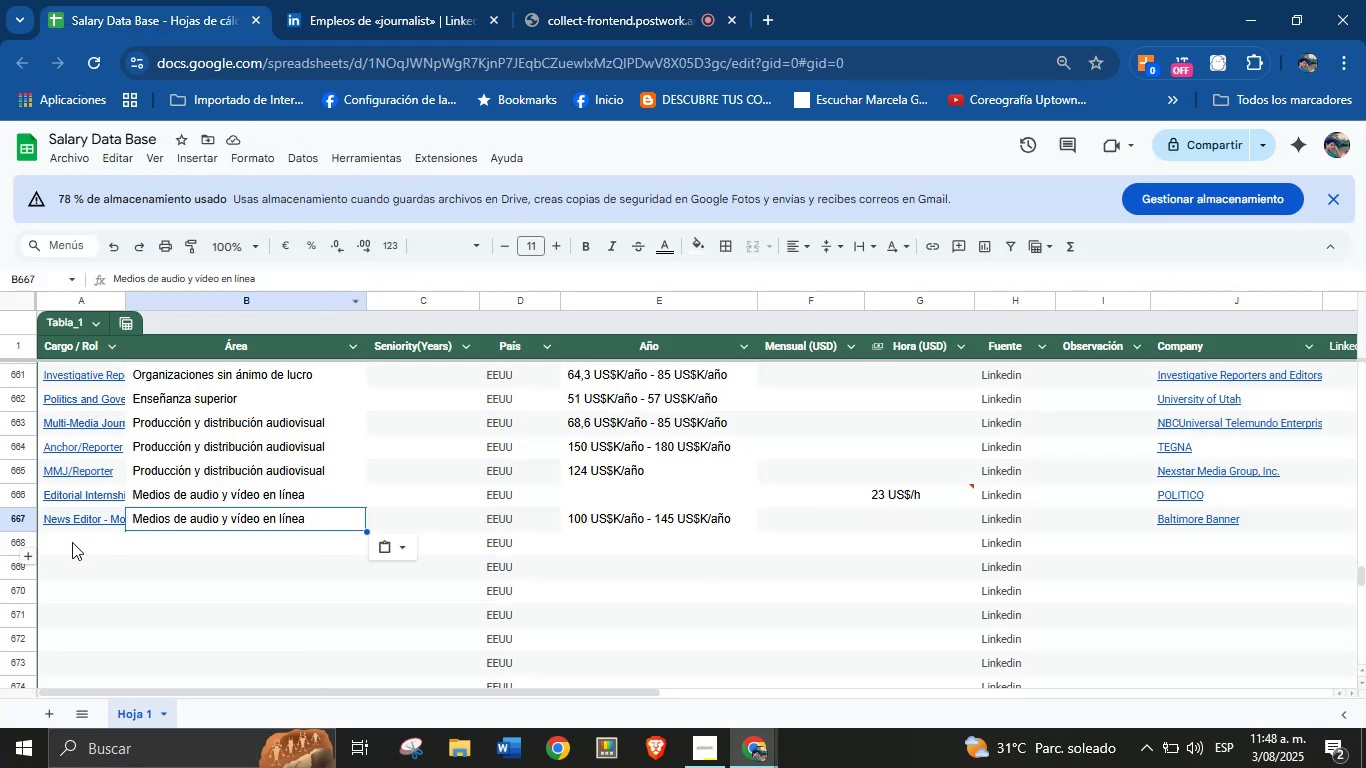 
key(Control+V)
 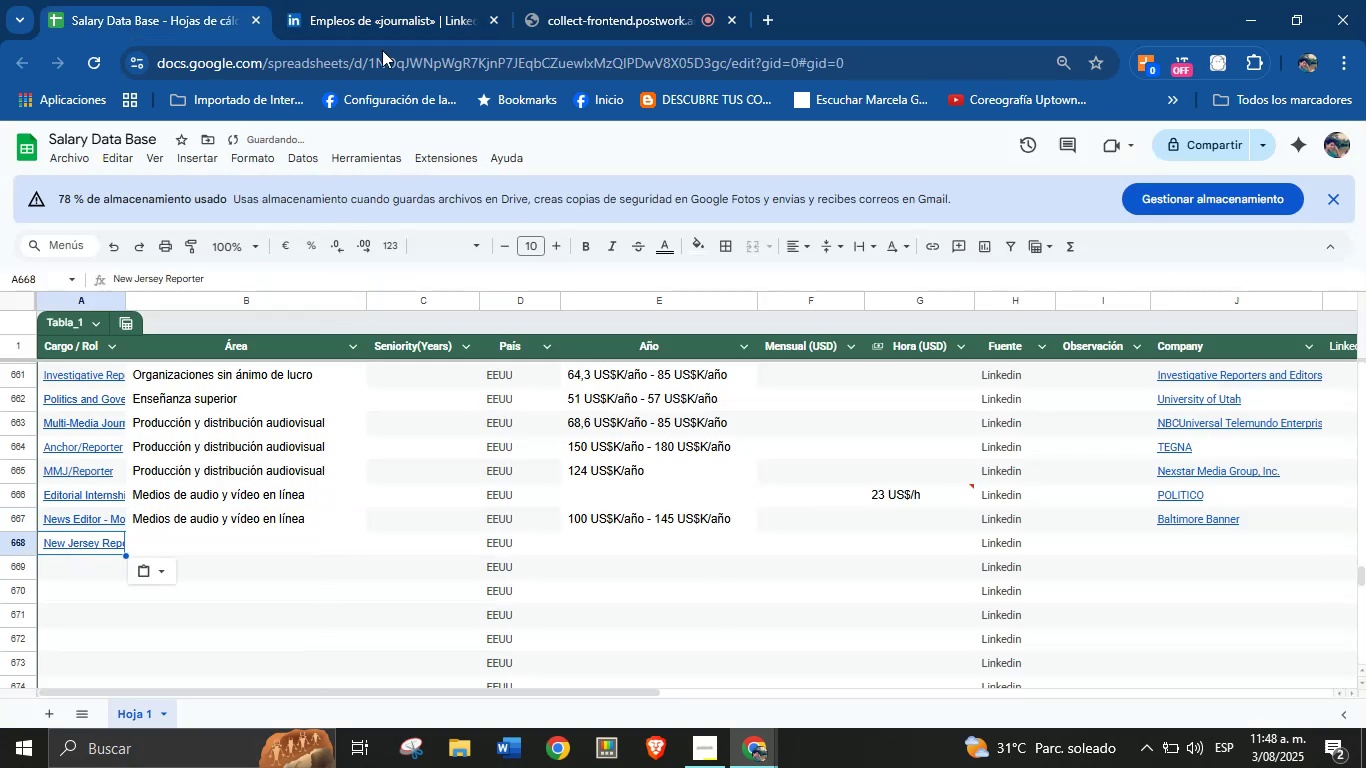 
left_click([461, 0])
 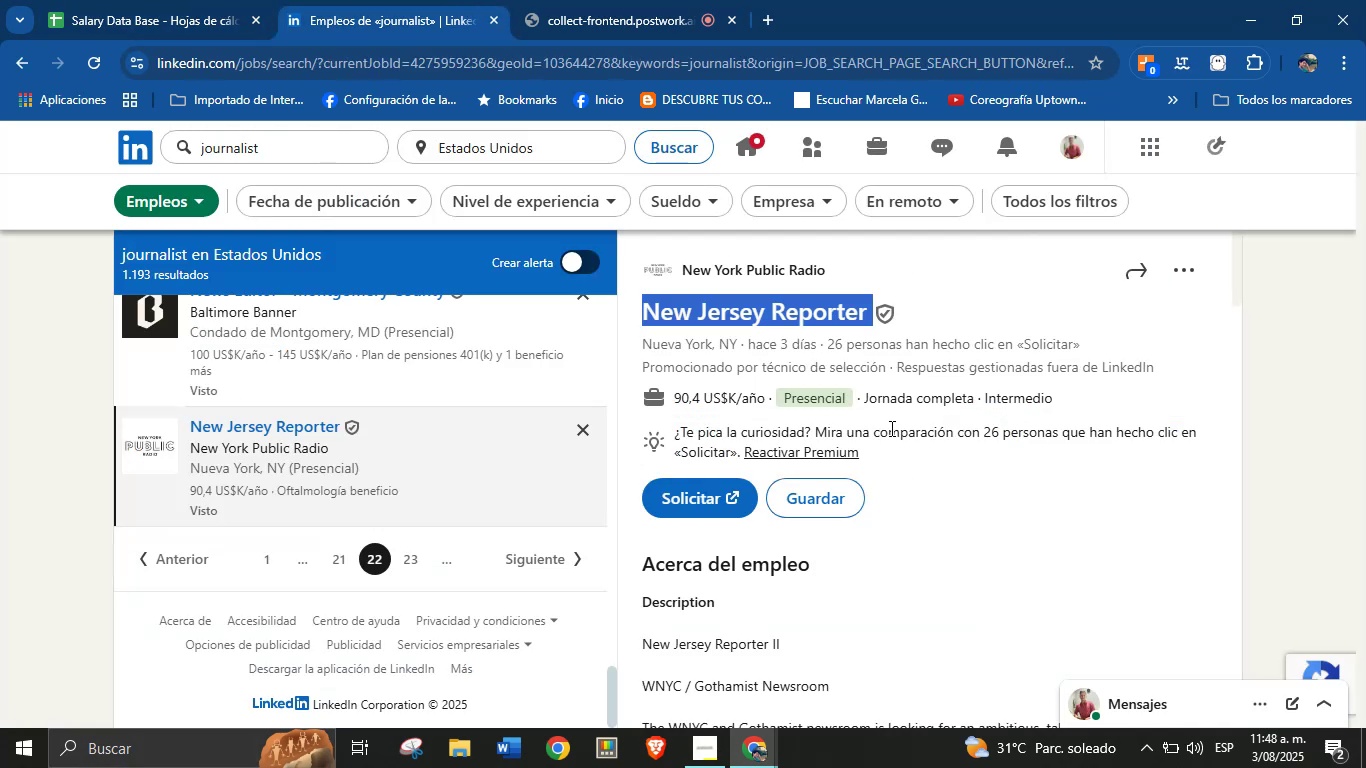 
left_click_drag(start_coordinate=[862, 276], to_coordinate=[683, 271])
 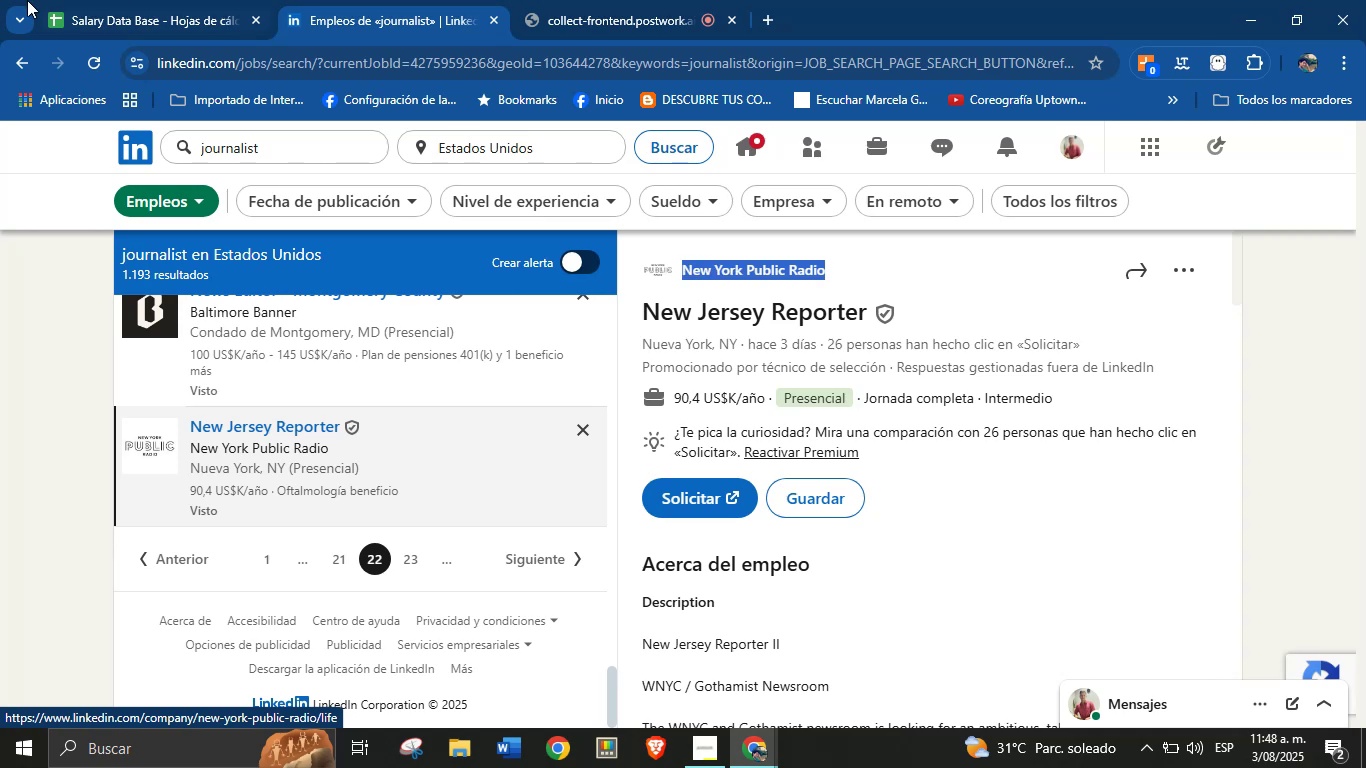 
key(Control+C)
 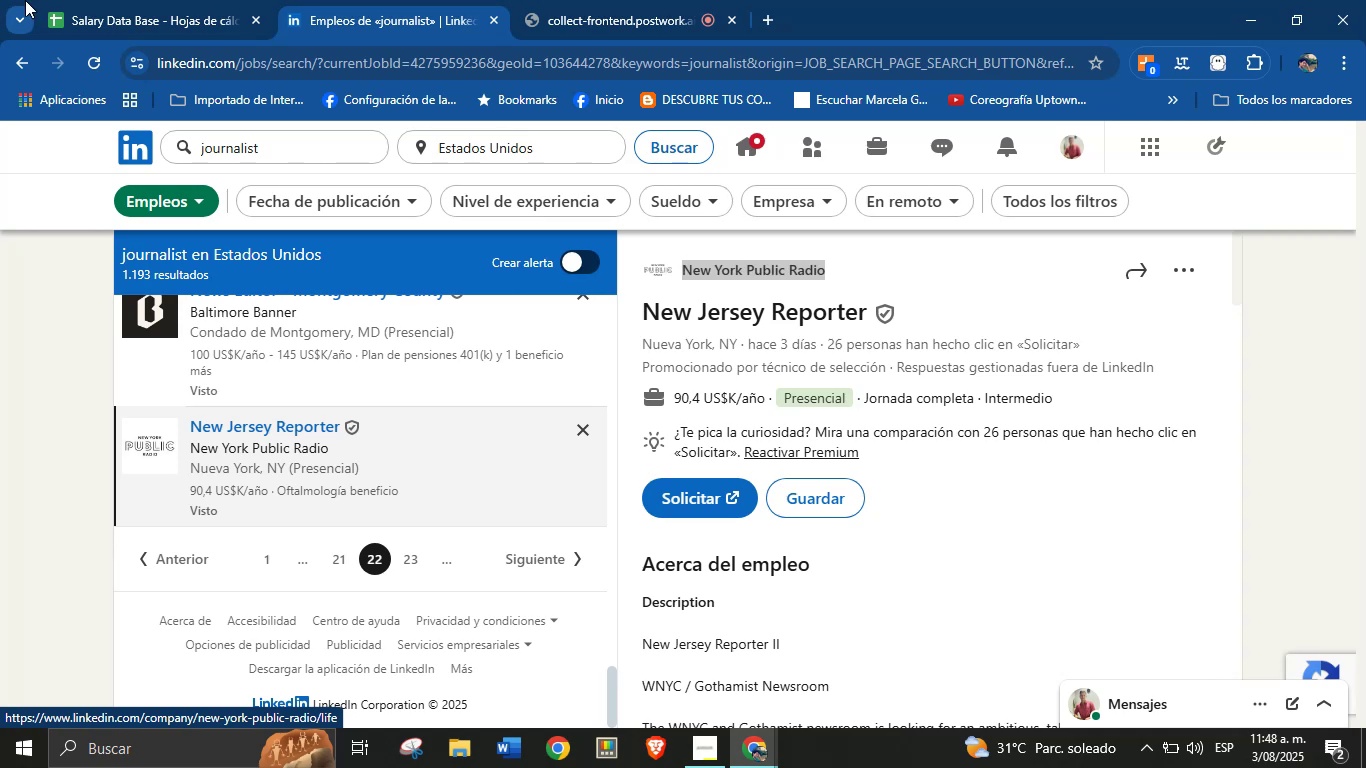 
double_click([129, 0])
 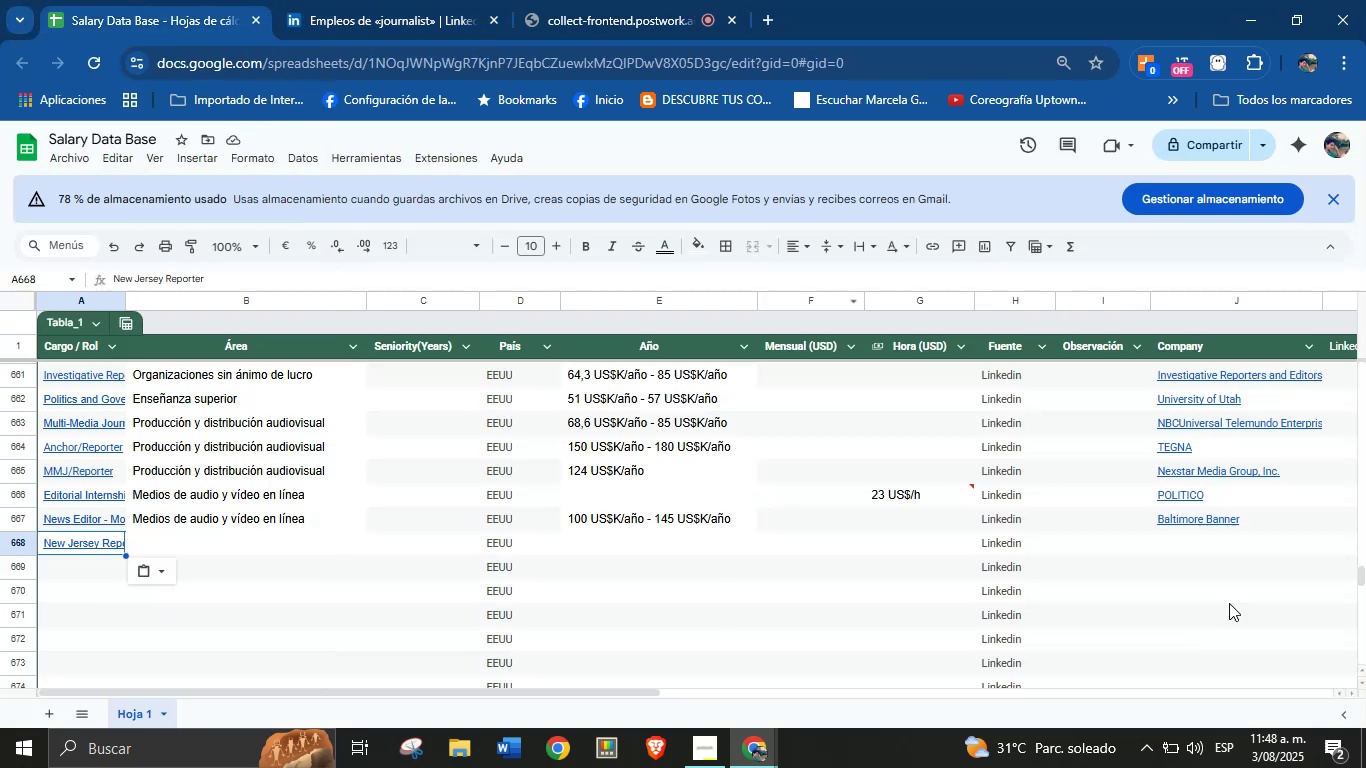 
left_click_drag(start_coordinate=[1163, 548], to_coordinate=[1156, 548])
 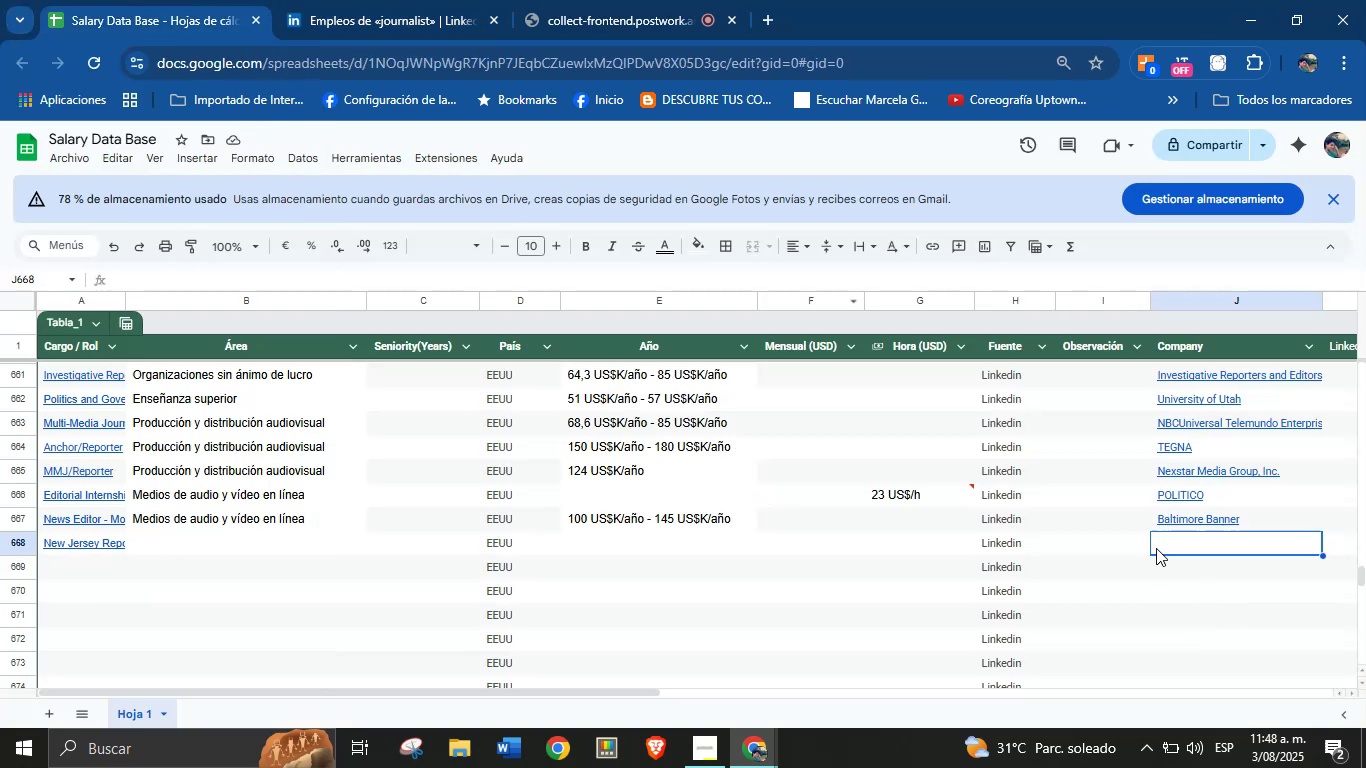 
key(Control+V)
 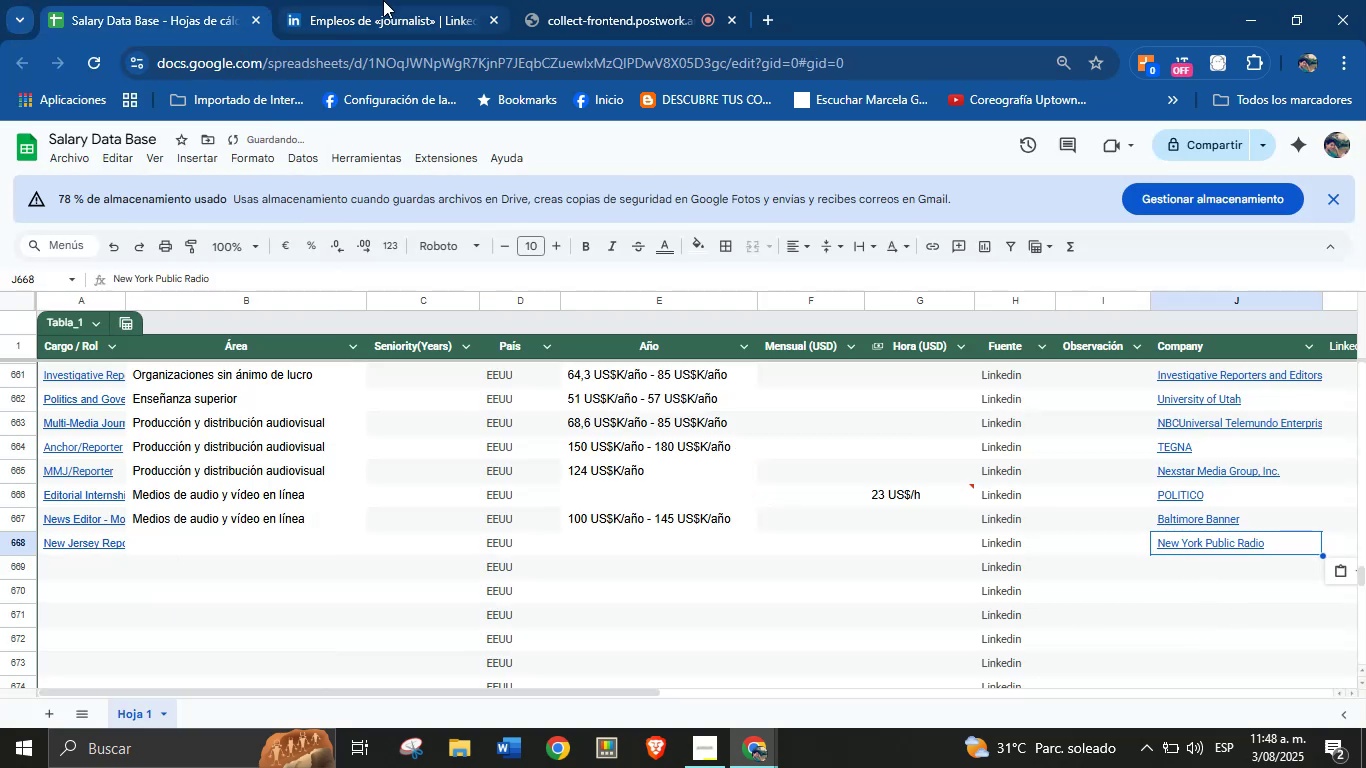 
left_click([404, 0])
 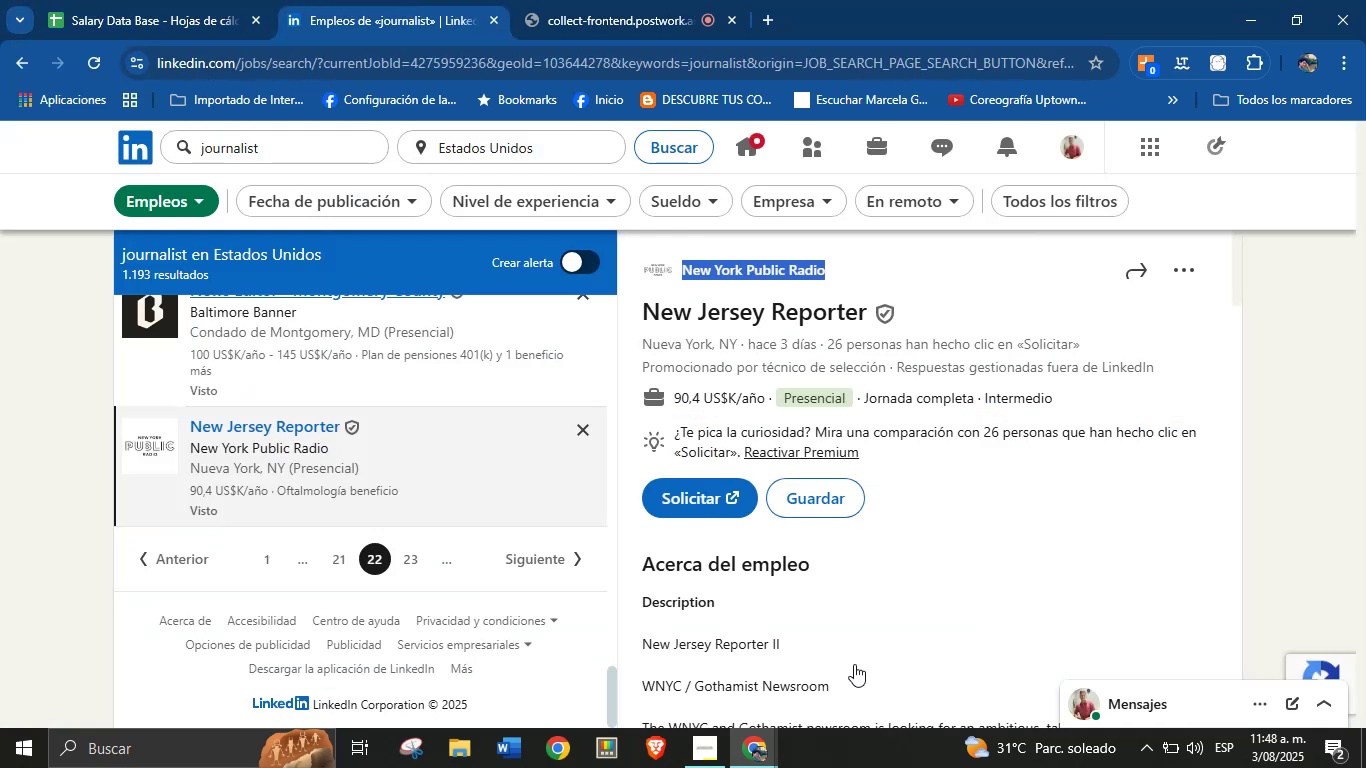 
scroll: coordinate [891, 448], scroll_direction: up, amount: 2.0
 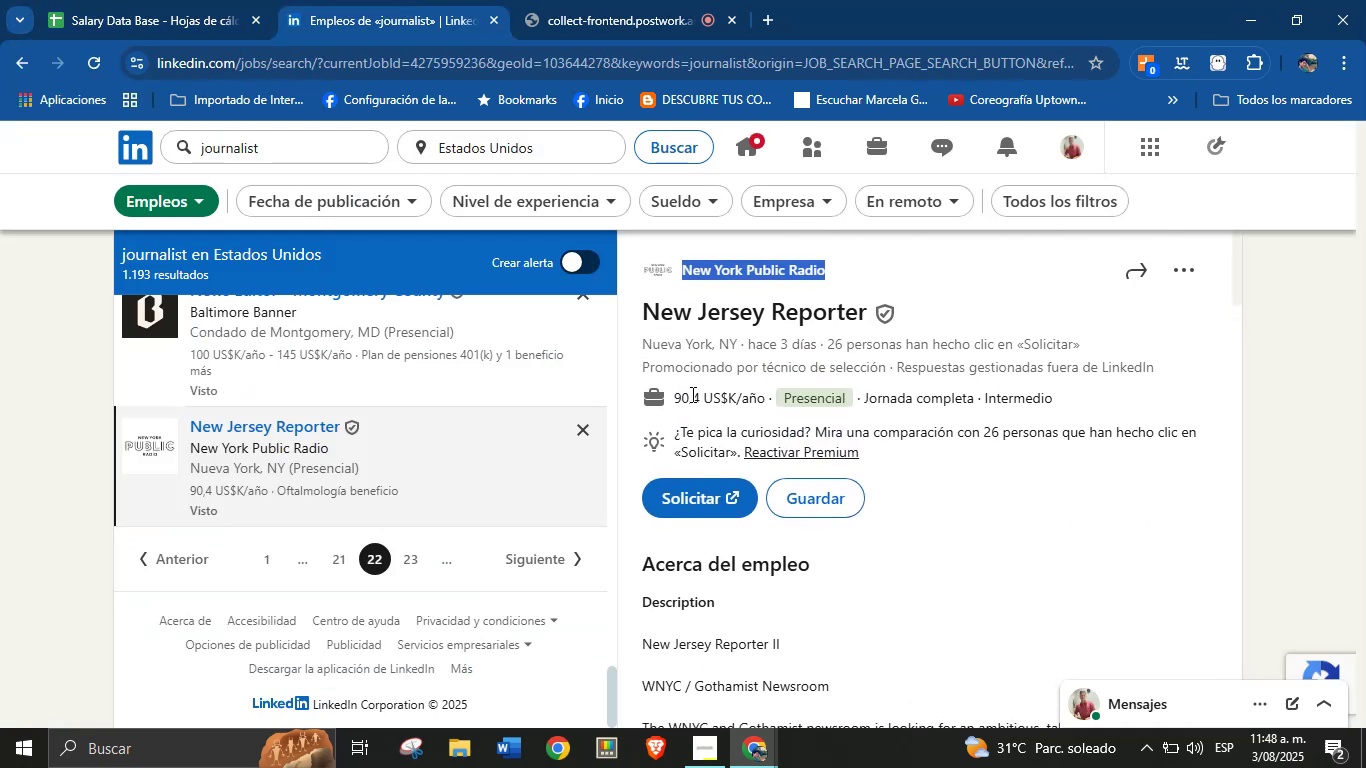 
left_click_drag(start_coordinate=[671, 393], to_coordinate=[770, 403])
 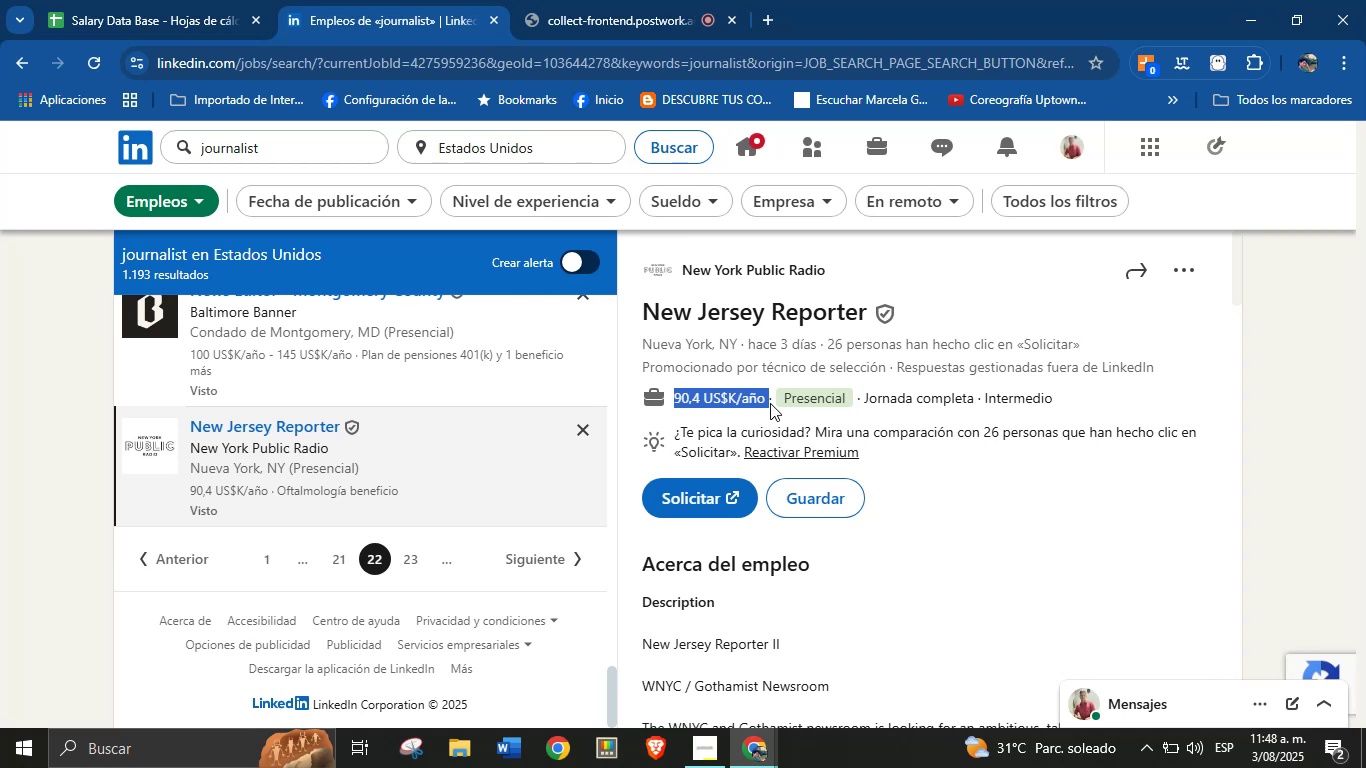 
key(Control+C)
 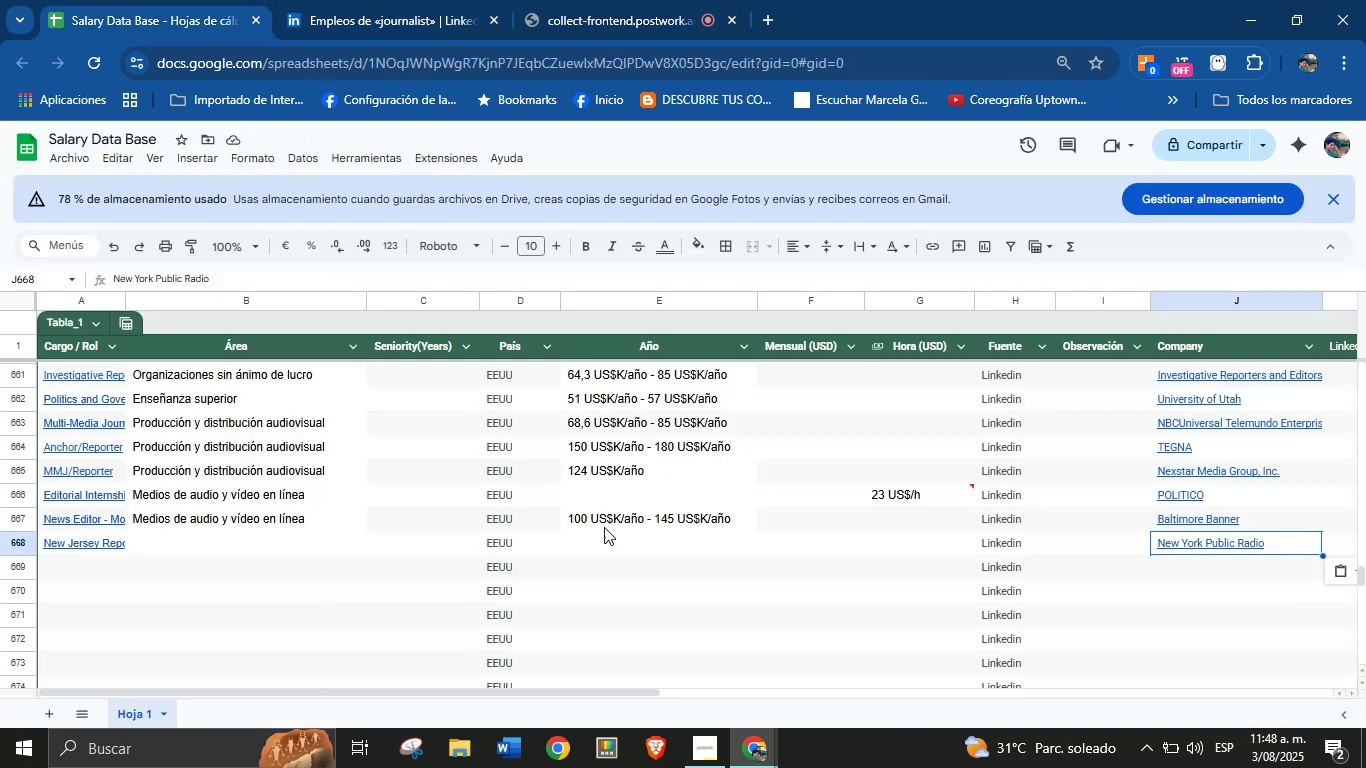 
left_click([609, 562])
 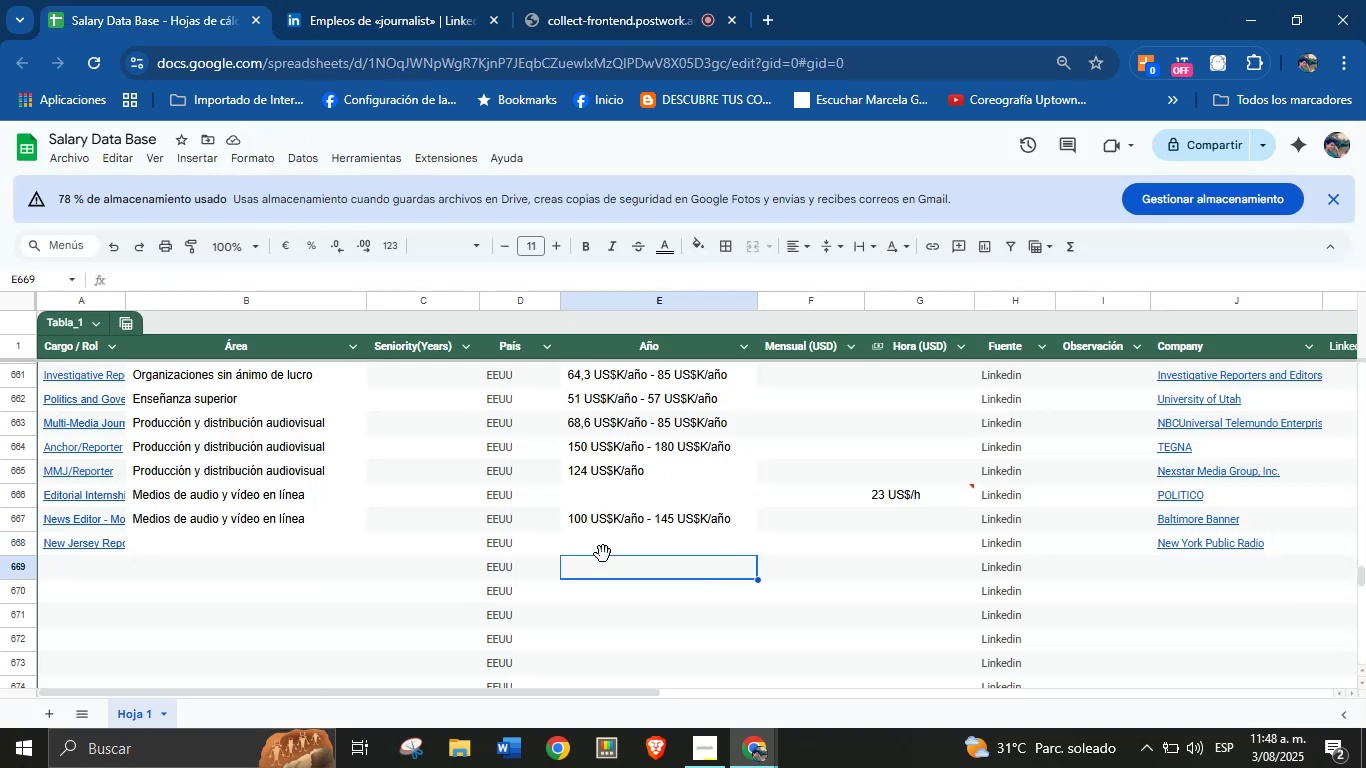 
left_click([601, 550])
 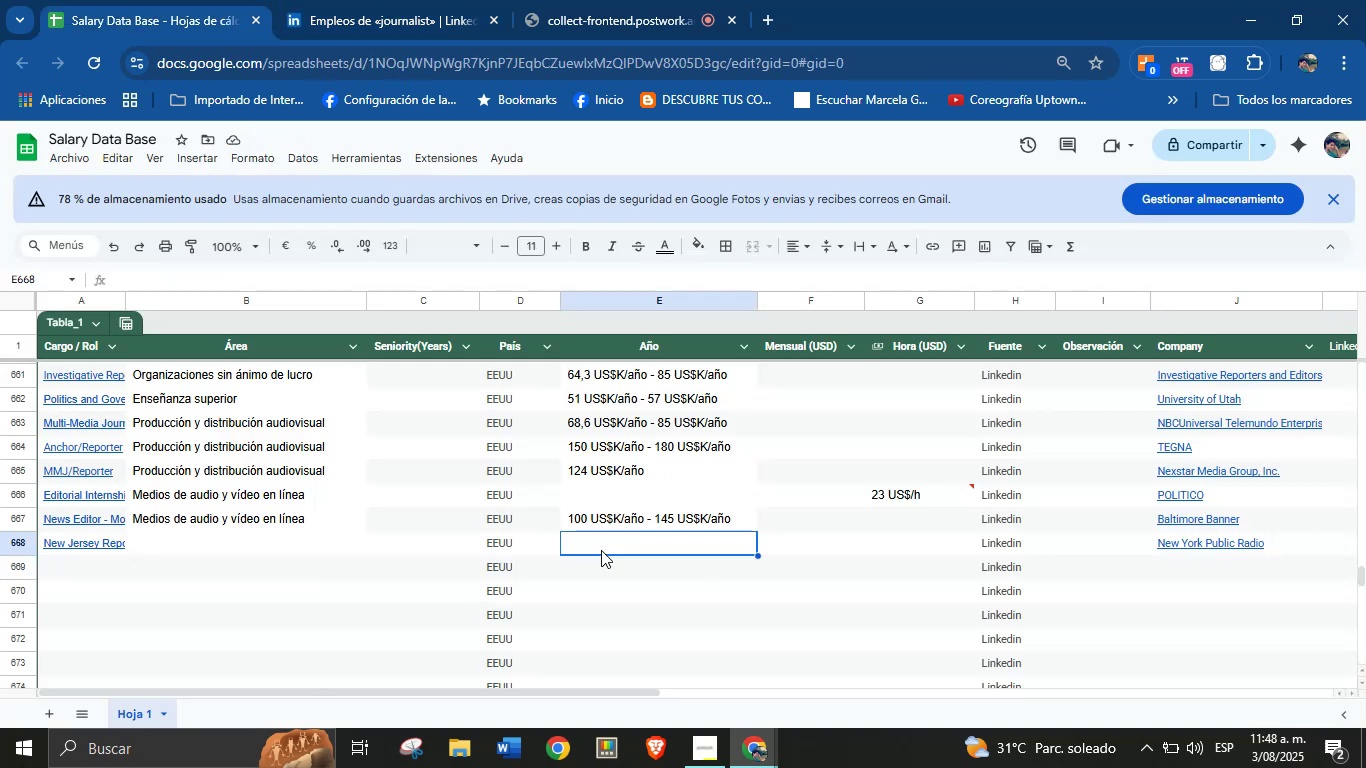 
key(Control+V)
 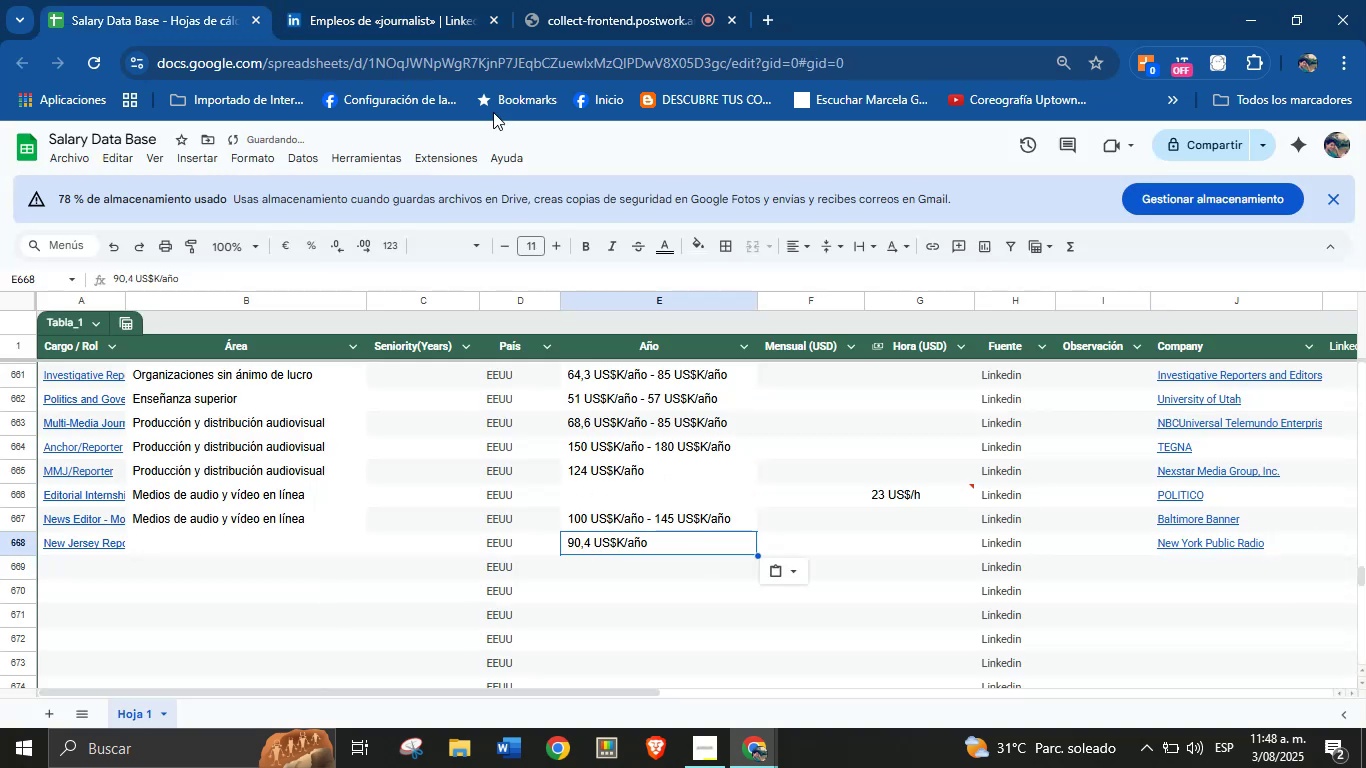 
left_click([454, 0])
 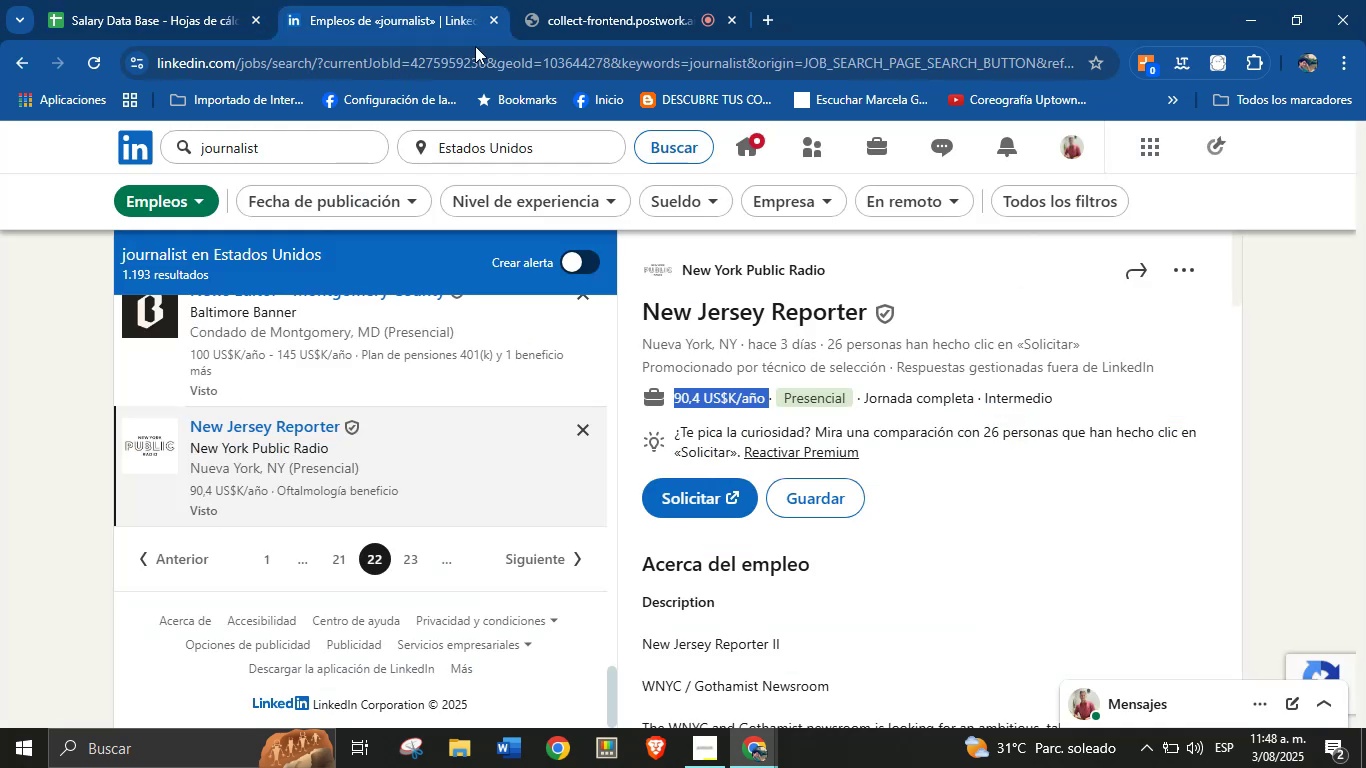 
scroll: coordinate [886, 563], scroll_direction: down, amount: 30.0
 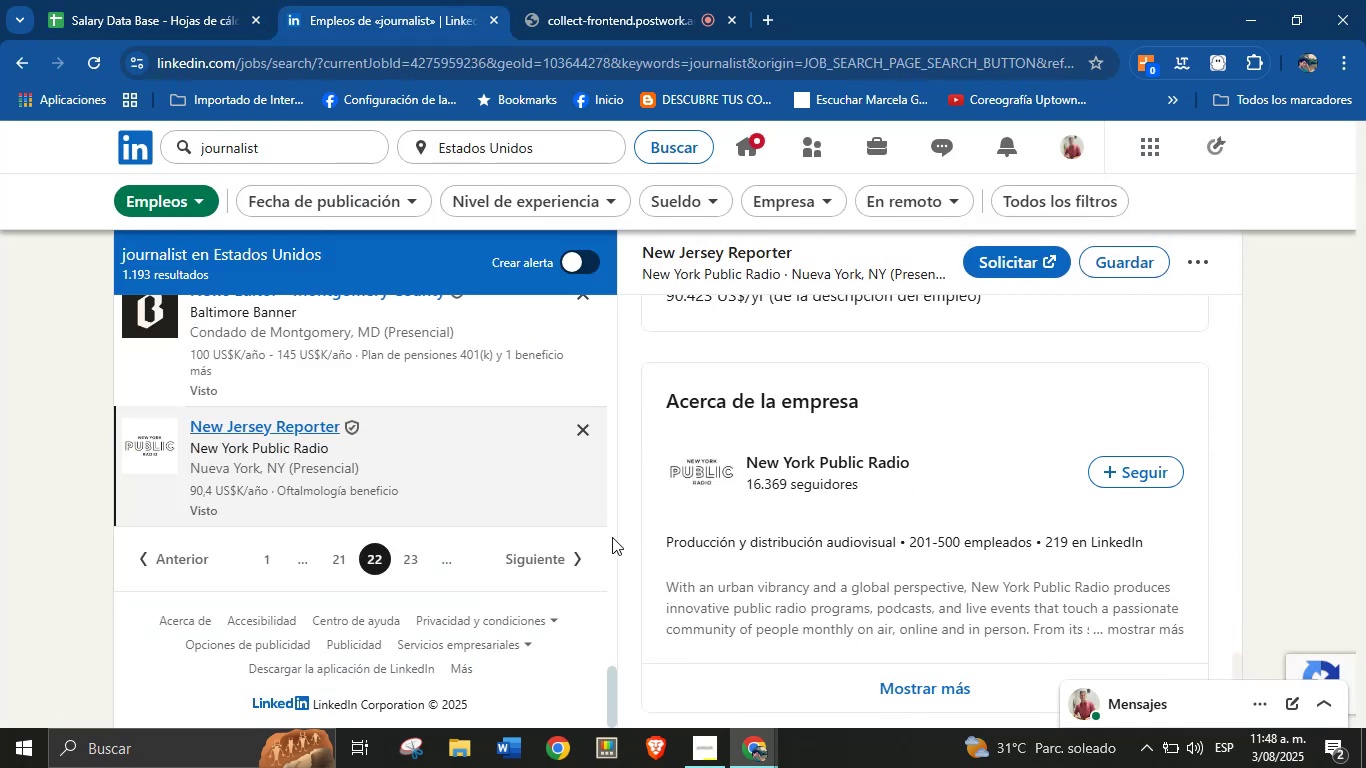 
left_click_drag(start_coordinate=[670, 544], to_coordinate=[730, 549])
 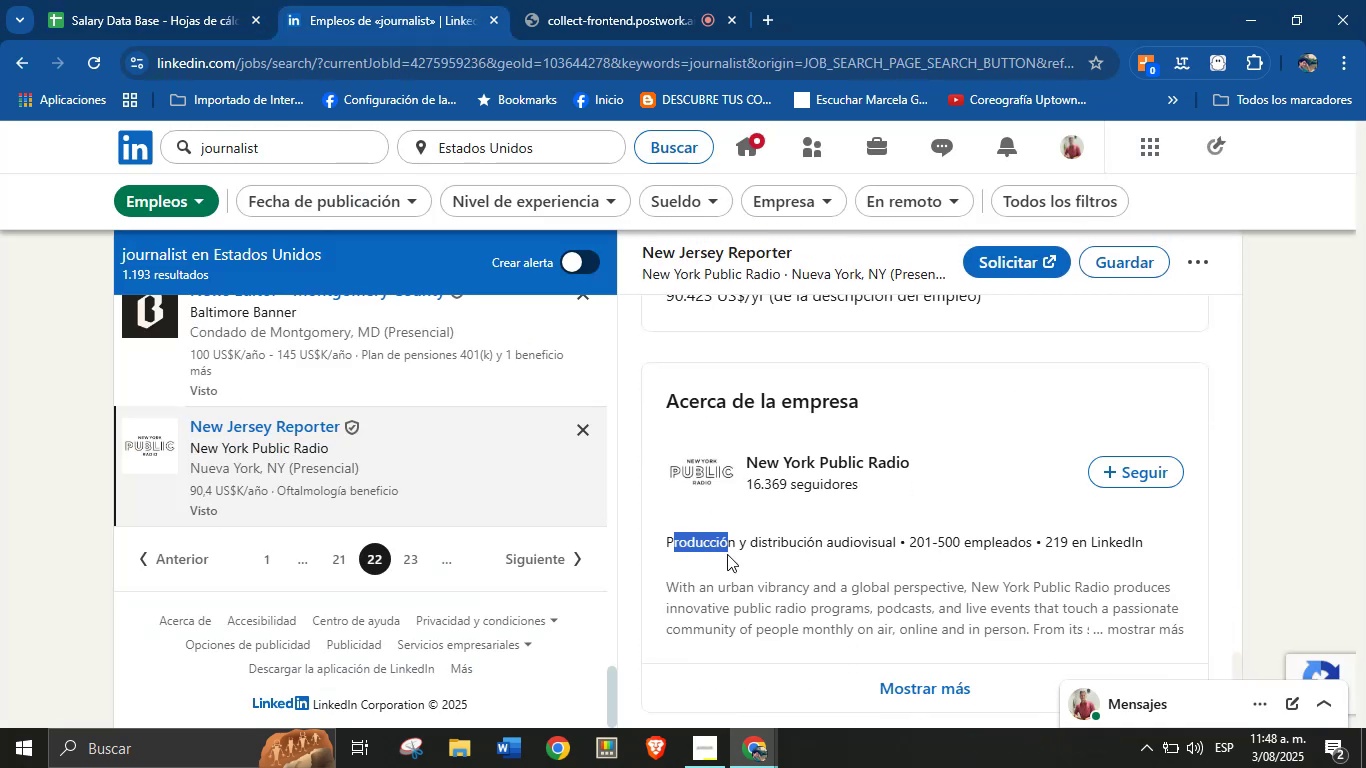 
left_click([725, 556])
 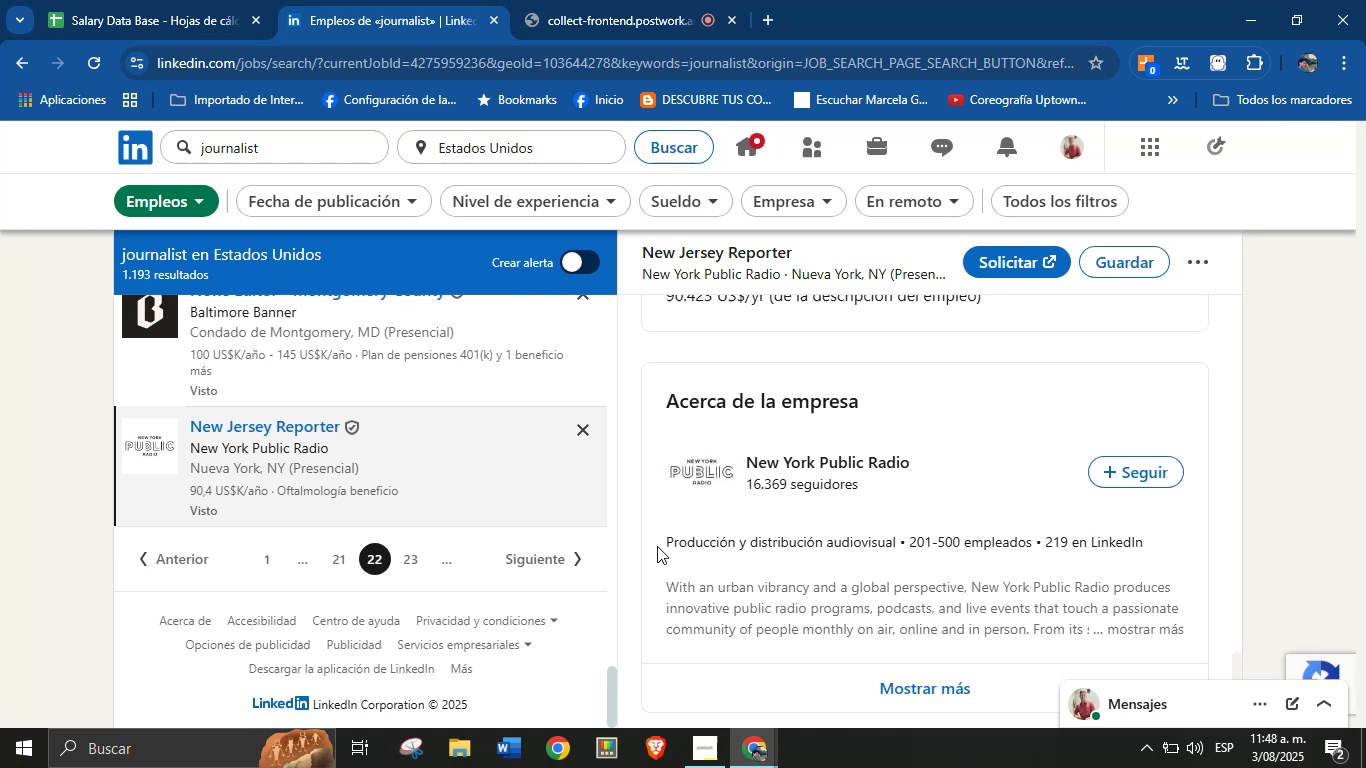 
left_click_drag(start_coordinate=[657, 546], to_coordinate=[902, 545])
 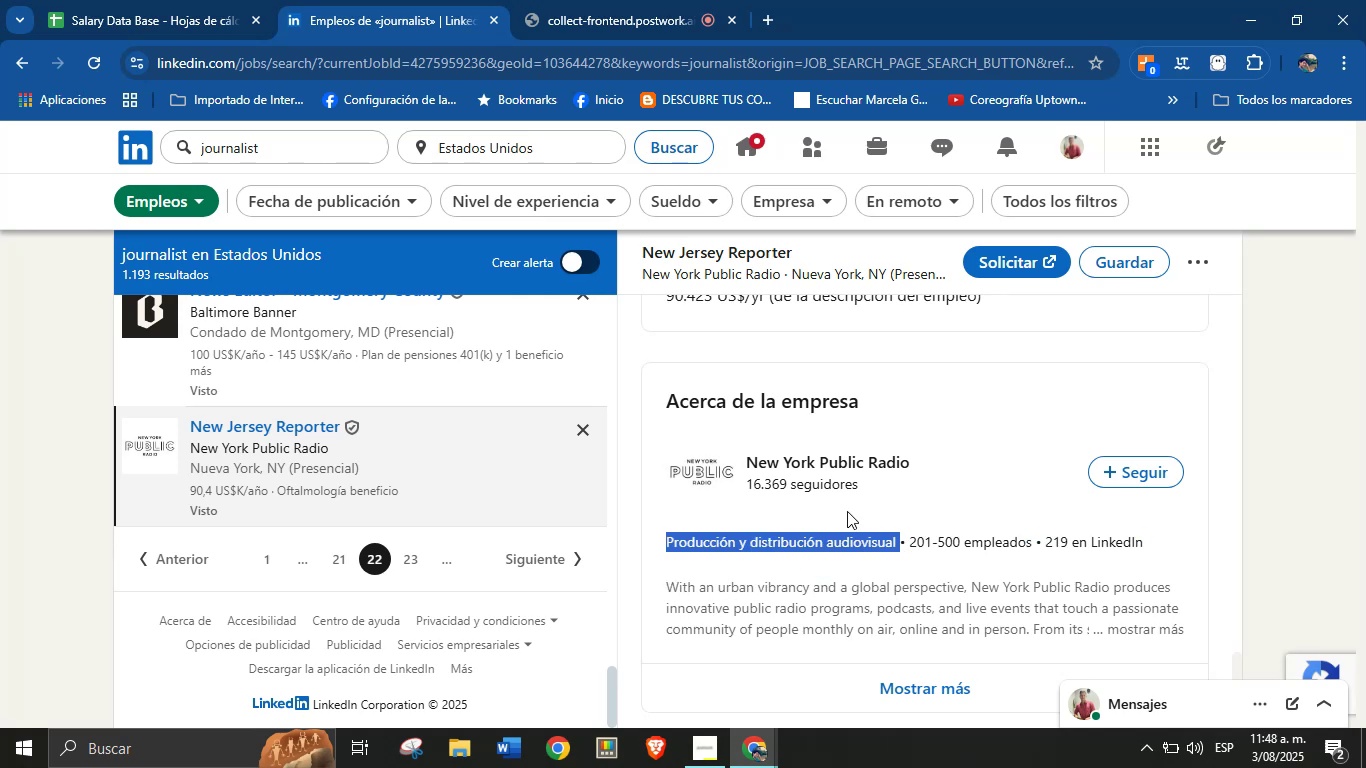 
key(Control+C)
 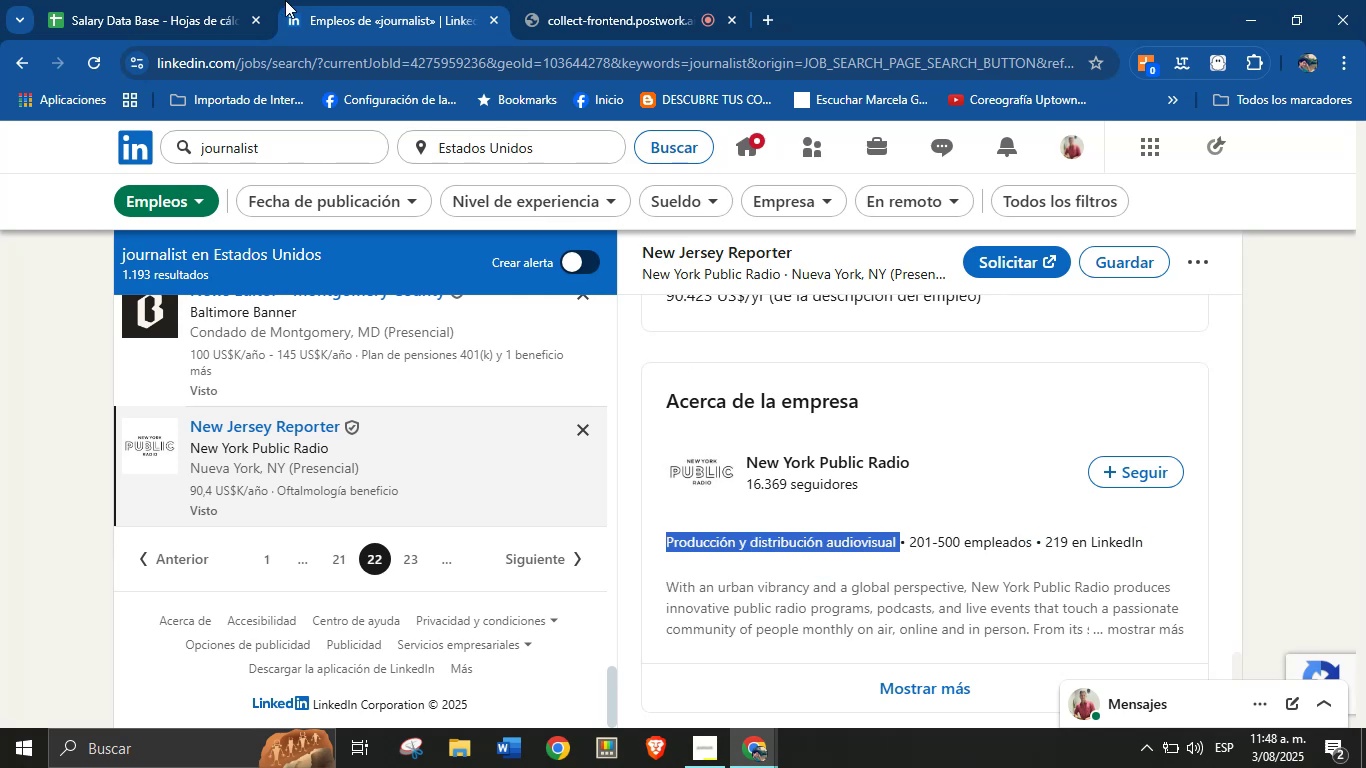 
double_click([246, 0])
 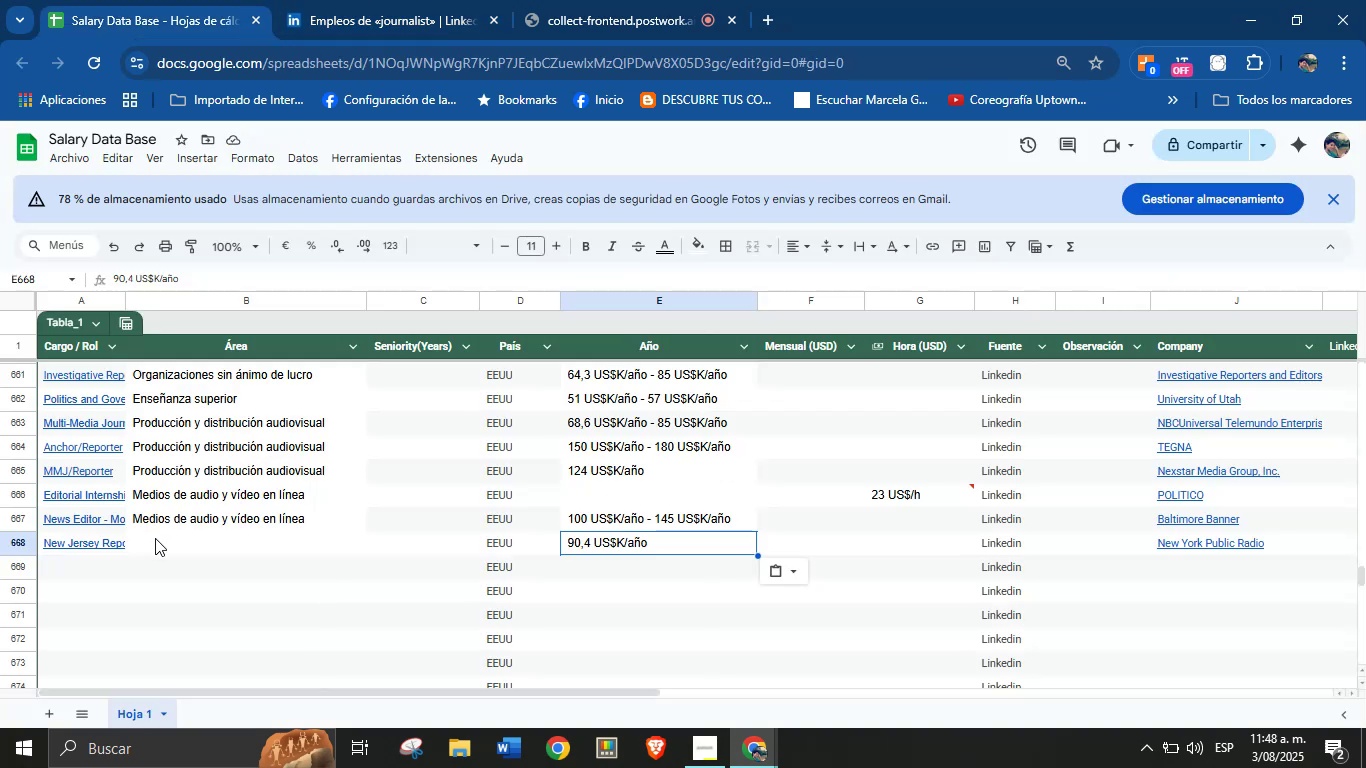 
left_click([155, 541])
 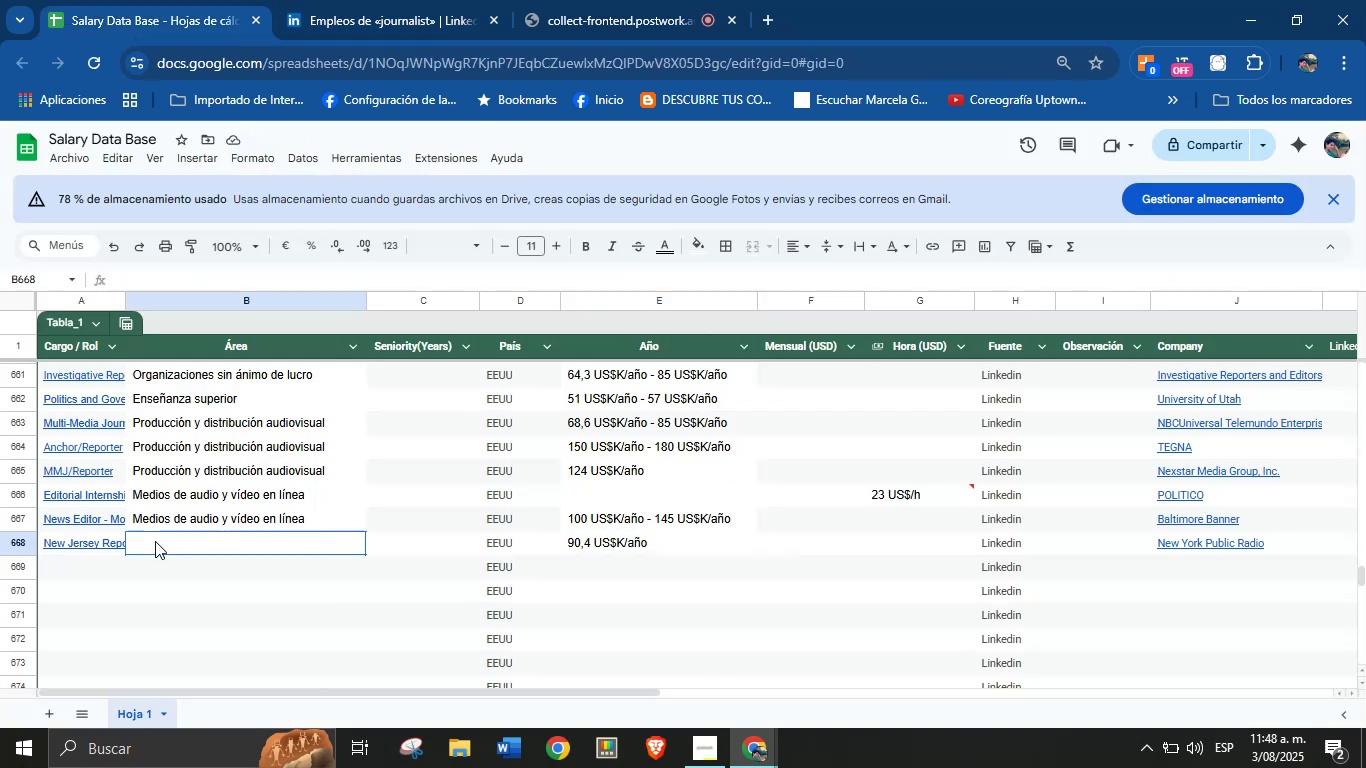 
key(Control+V)
 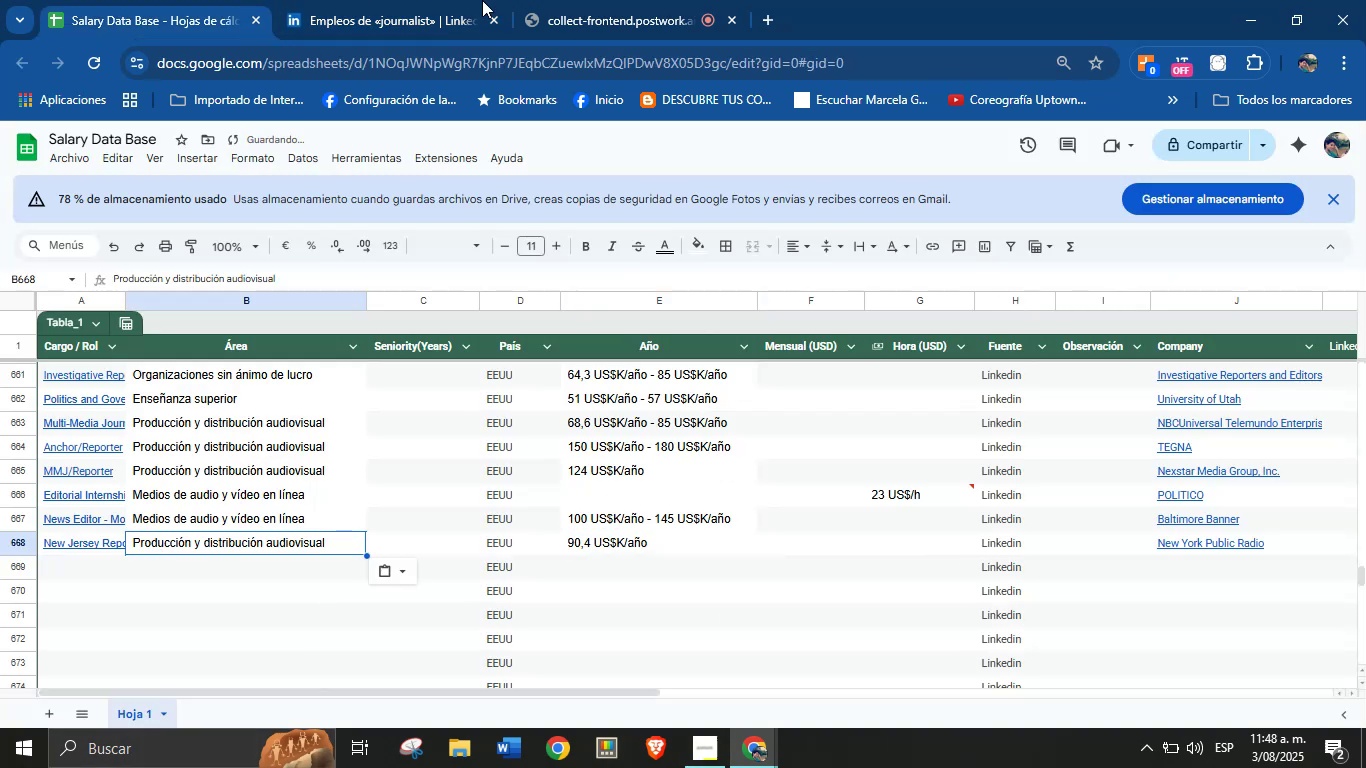 
left_click([416, 0])
 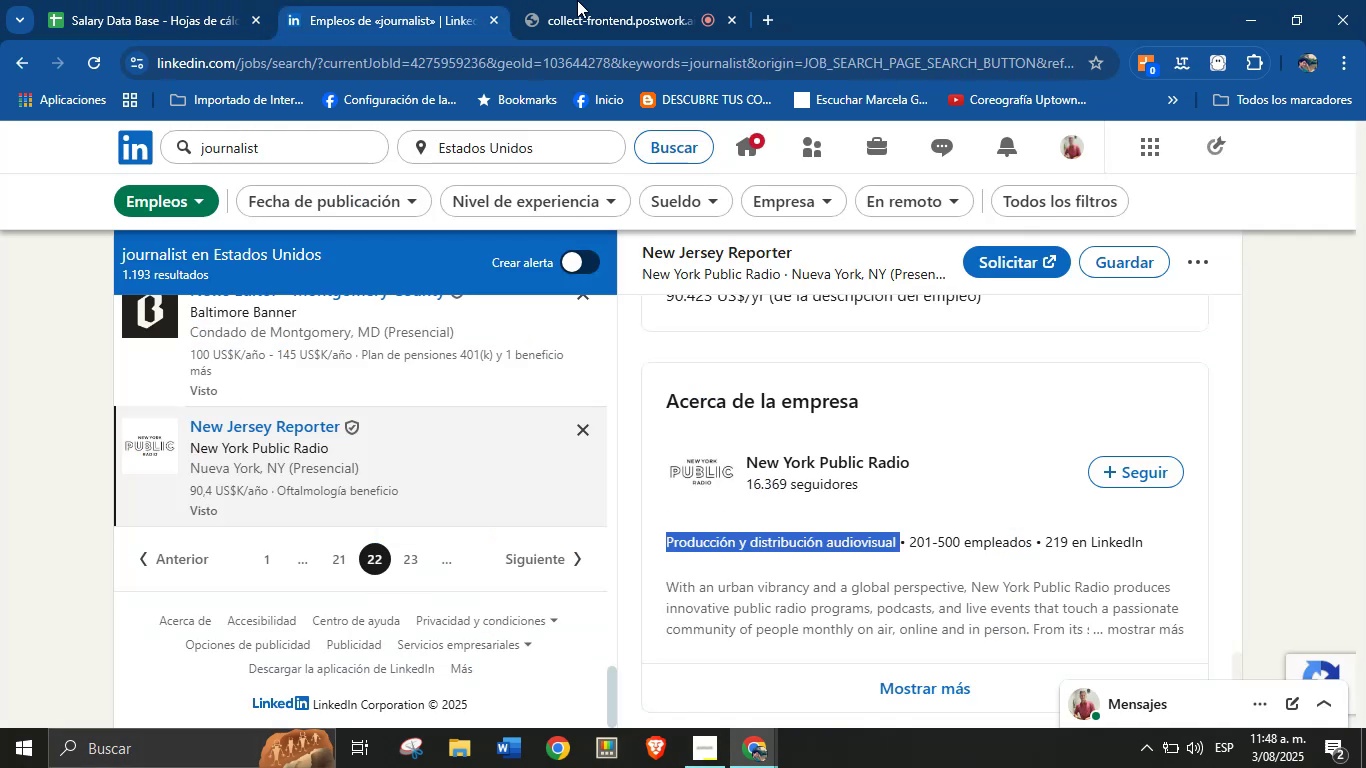 
left_click([663, 0])
 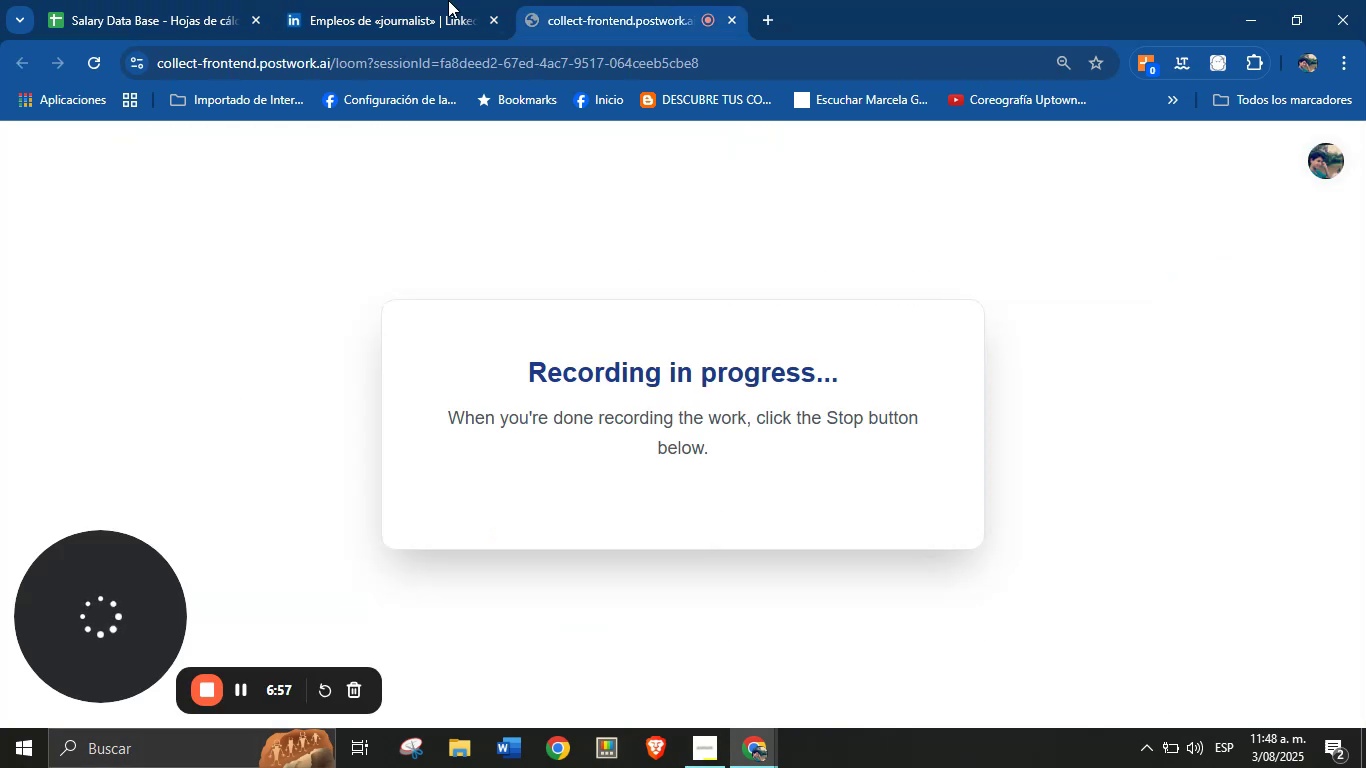 
left_click([430, 0])
 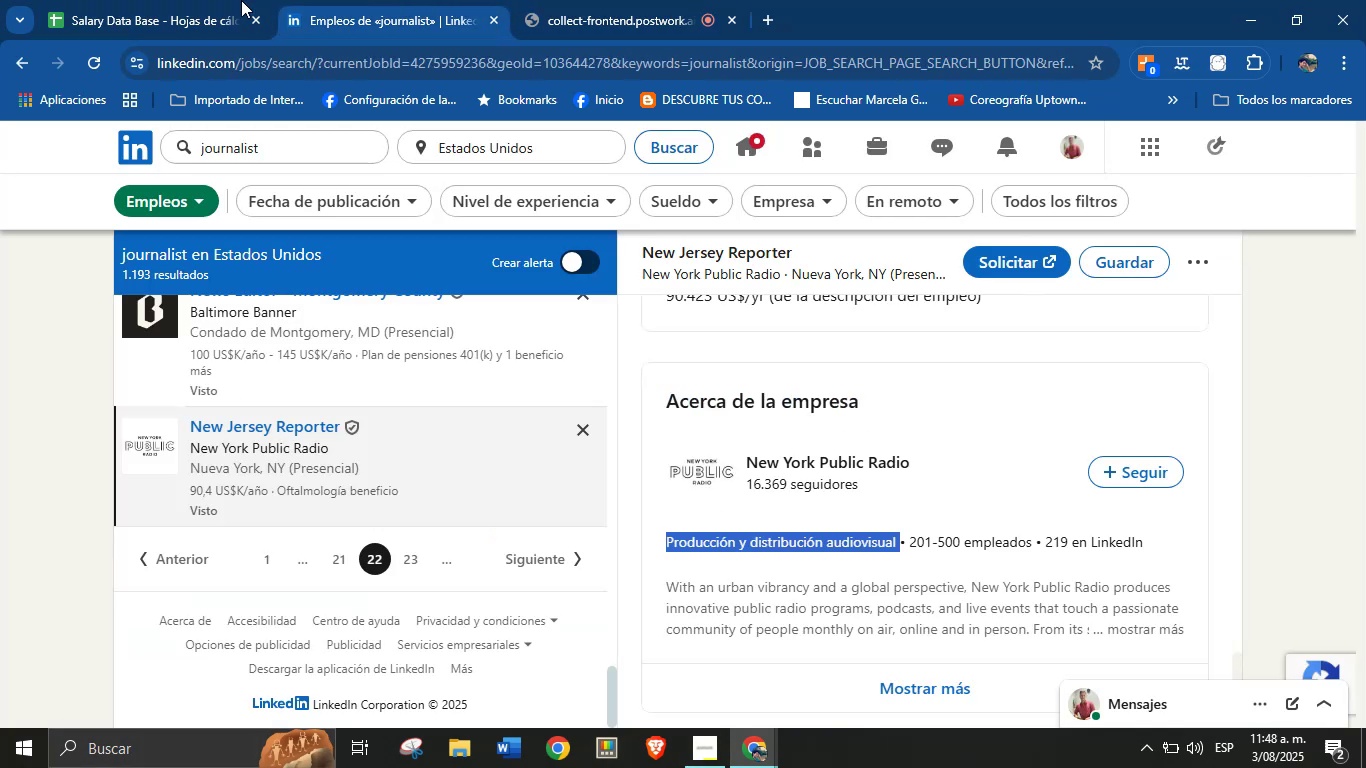 
left_click([234, 0])
 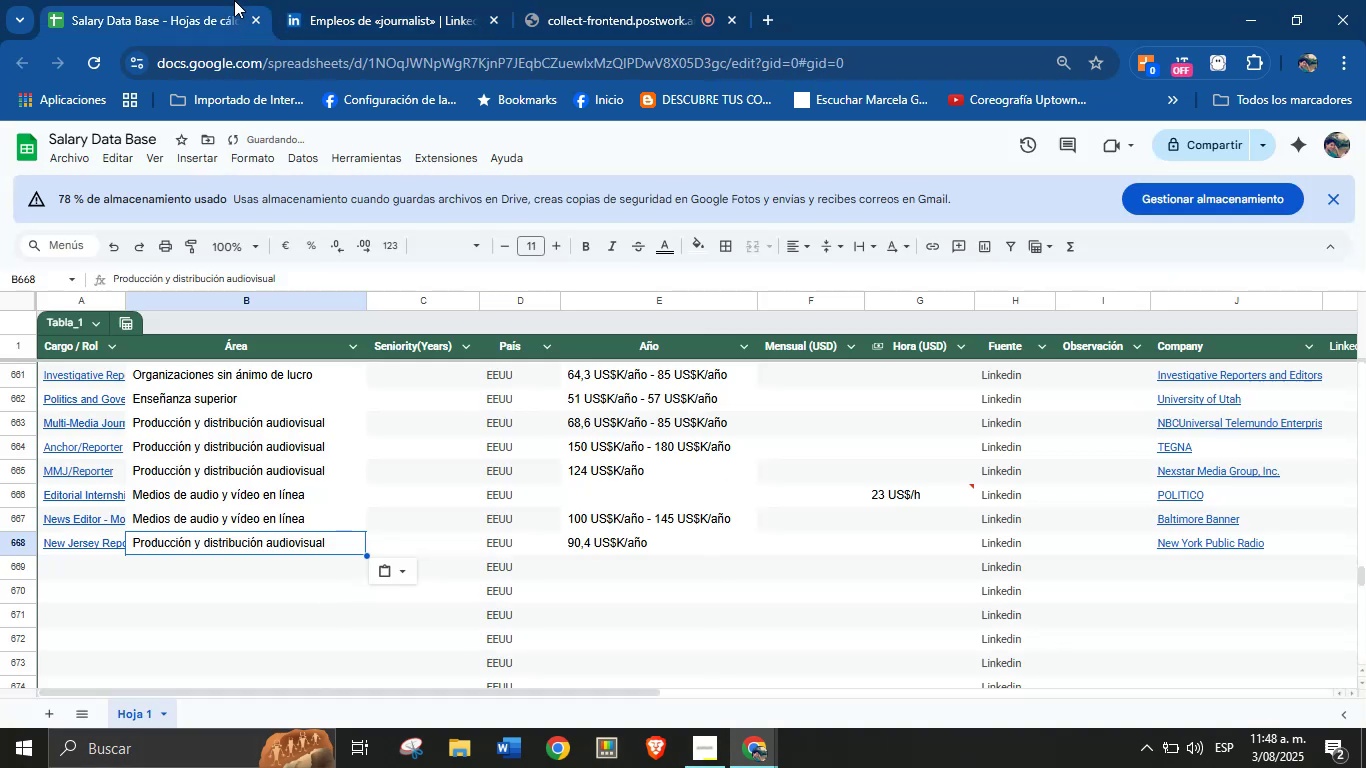 
scroll: coordinate [255, 539], scroll_direction: down, amount: 1.0
 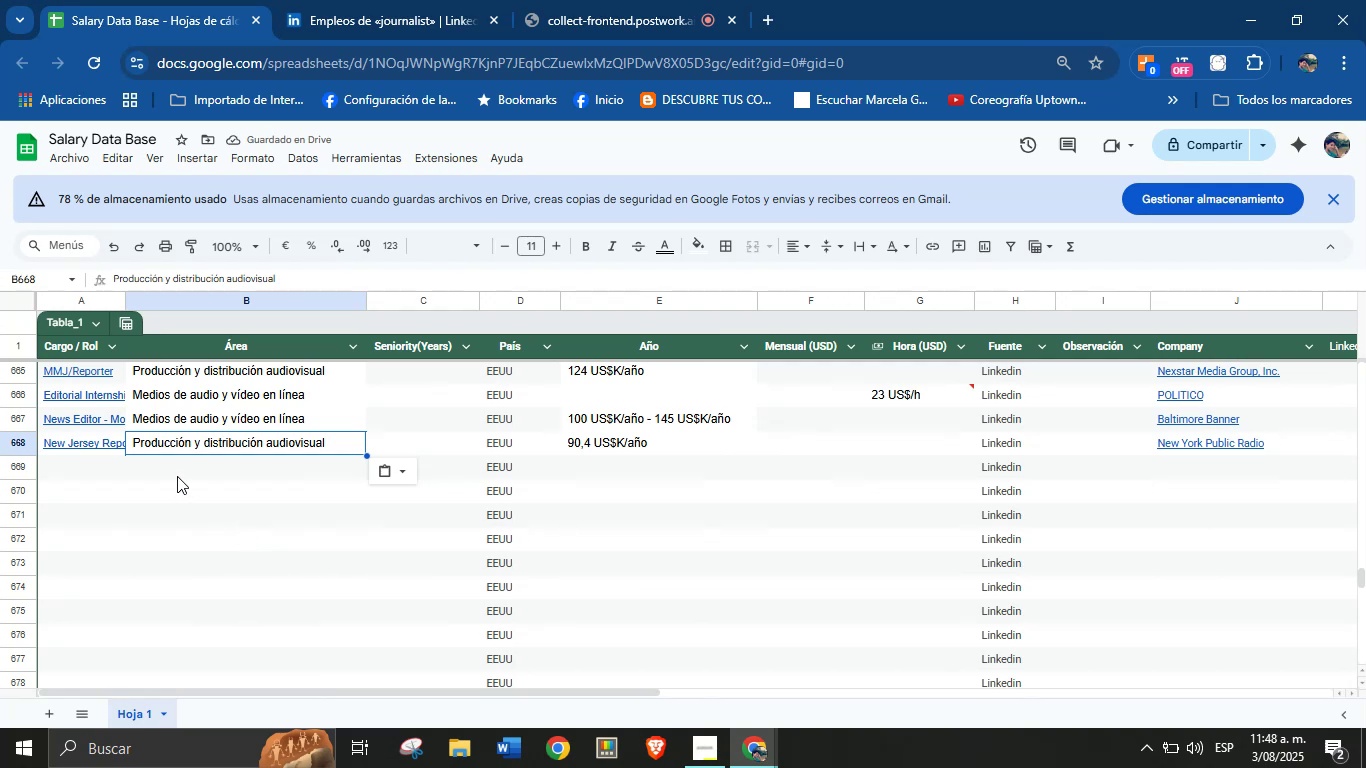 
left_click([177, 476])
 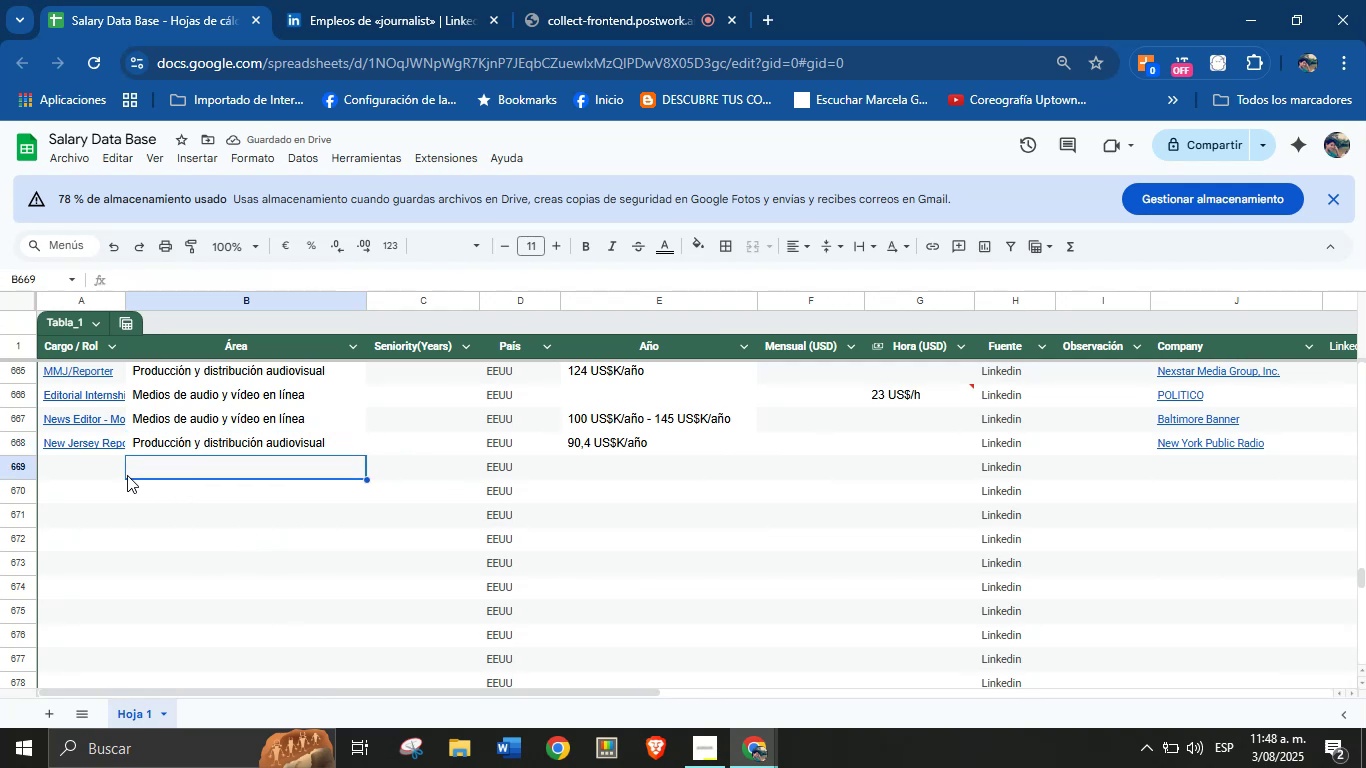 
left_click([90, 469])
 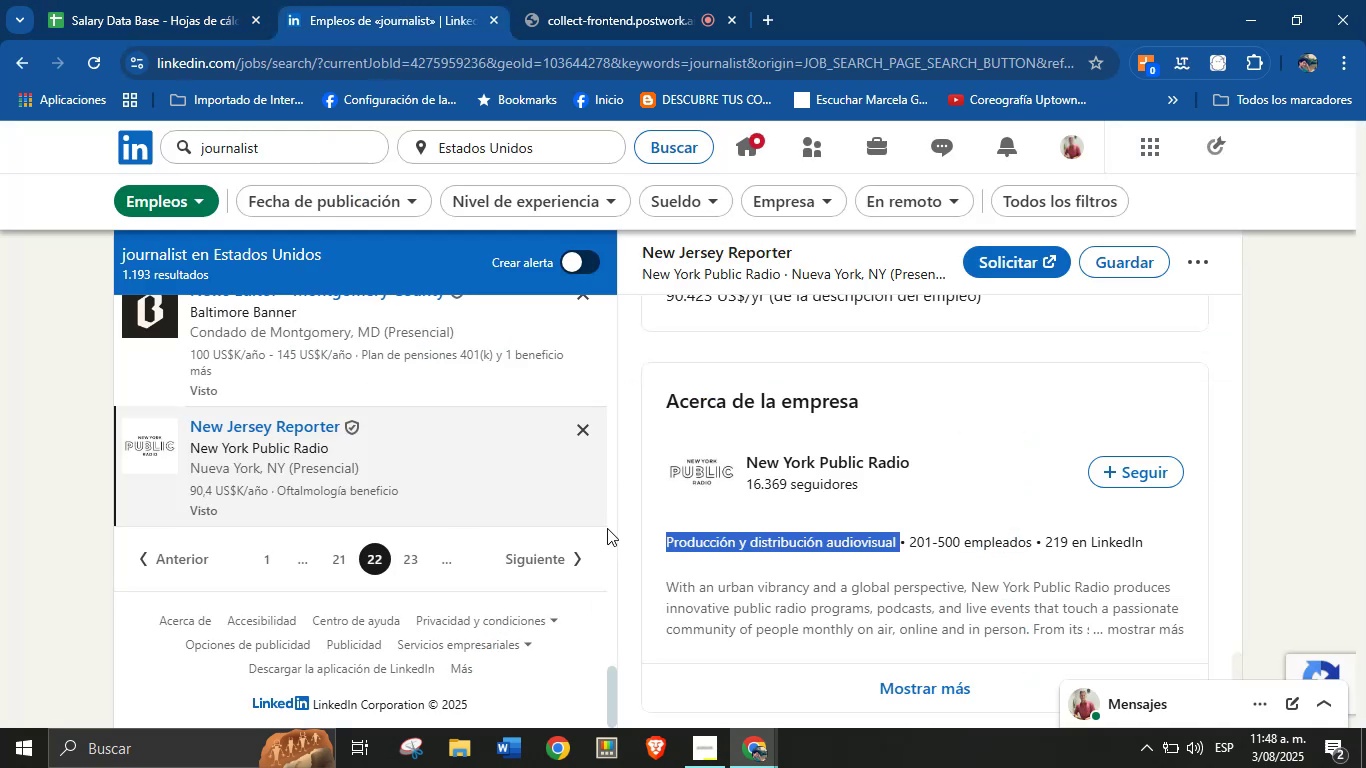 
scroll: coordinate [308, 404], scroll_direction: down, amount: 1.0
 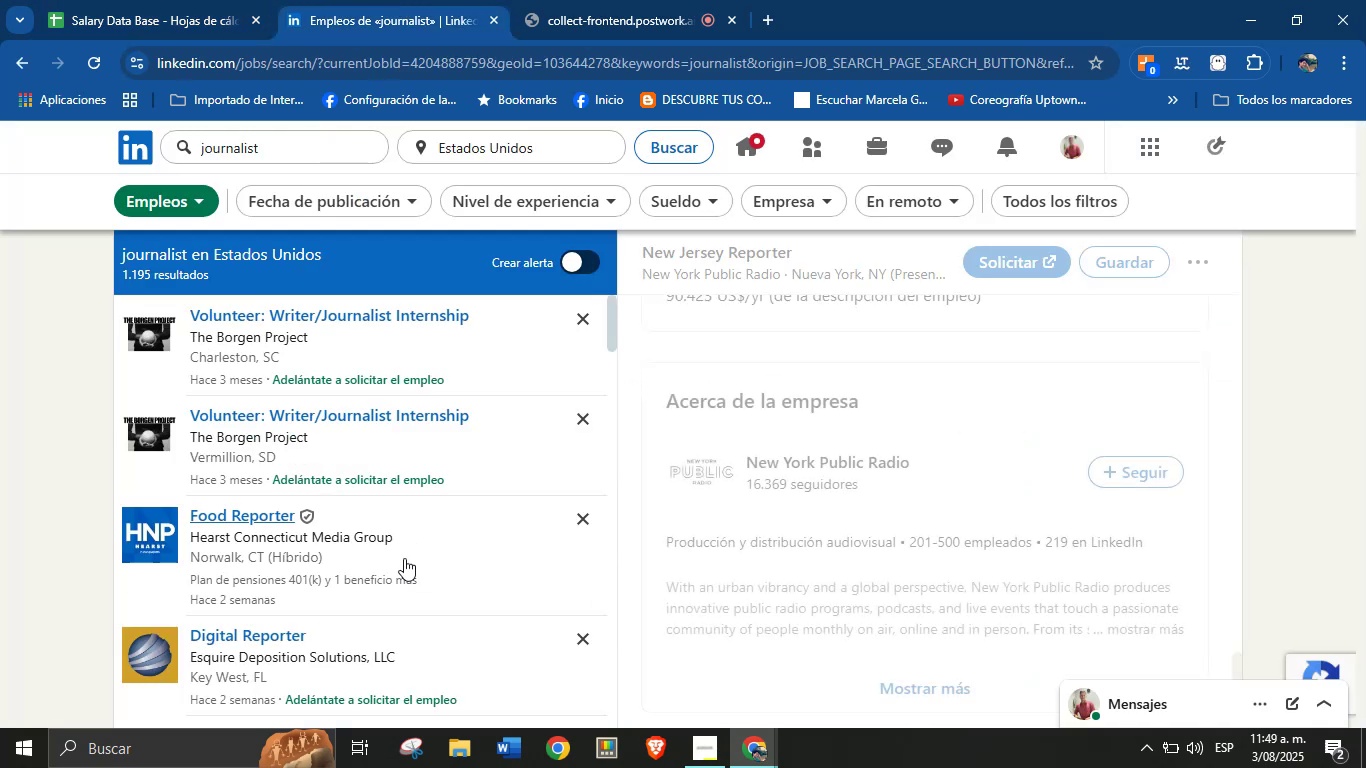 
wait(5.08)
 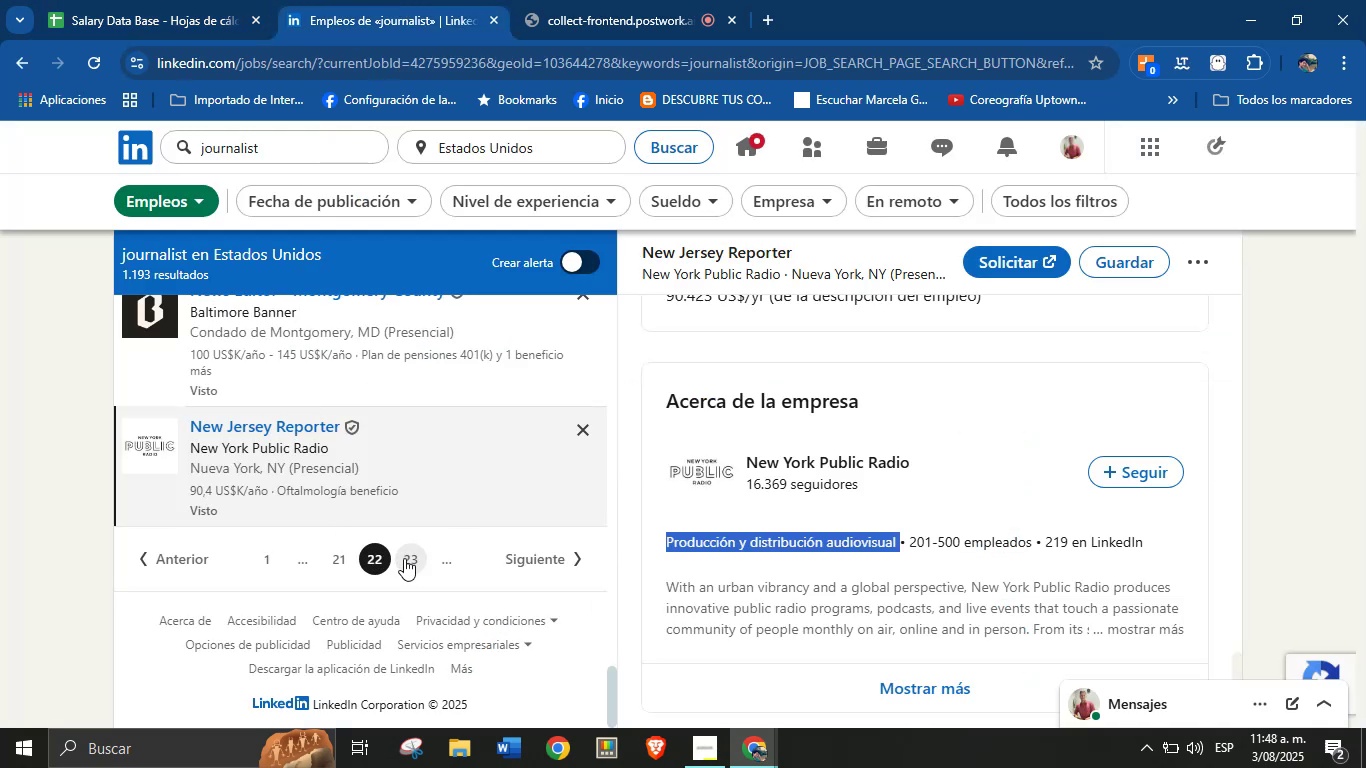 
scroll: coordinate [407, 423], scroll_direction: down, amount: 2.0
 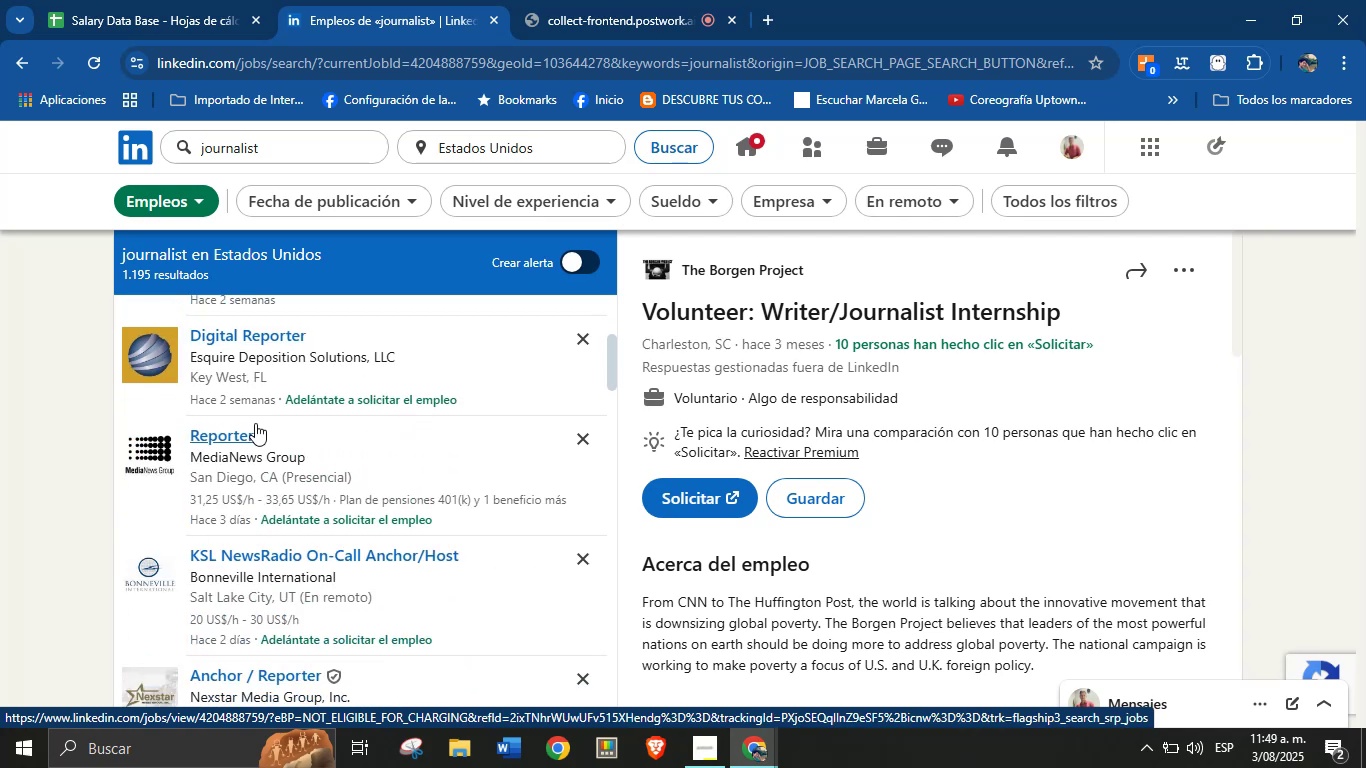 
left_click([229, 431])
 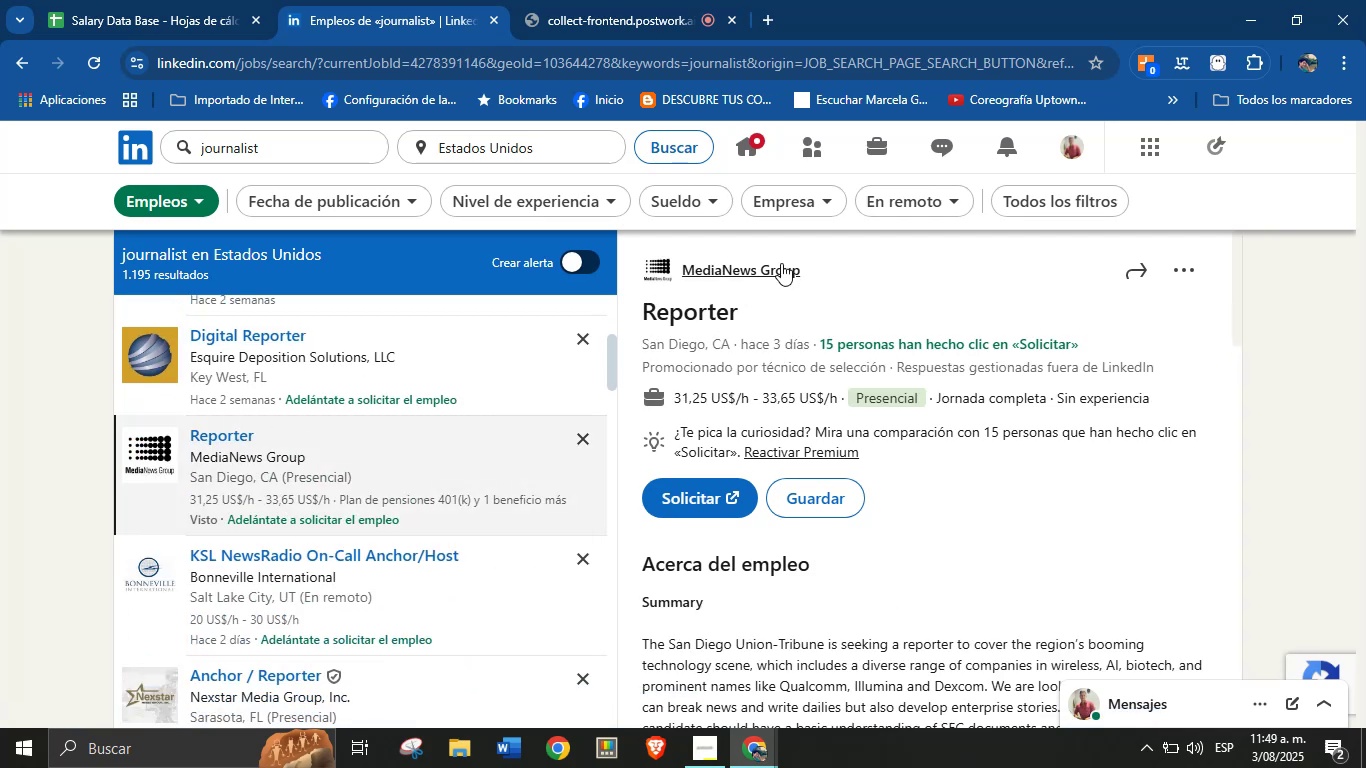 
wait(6.53)
 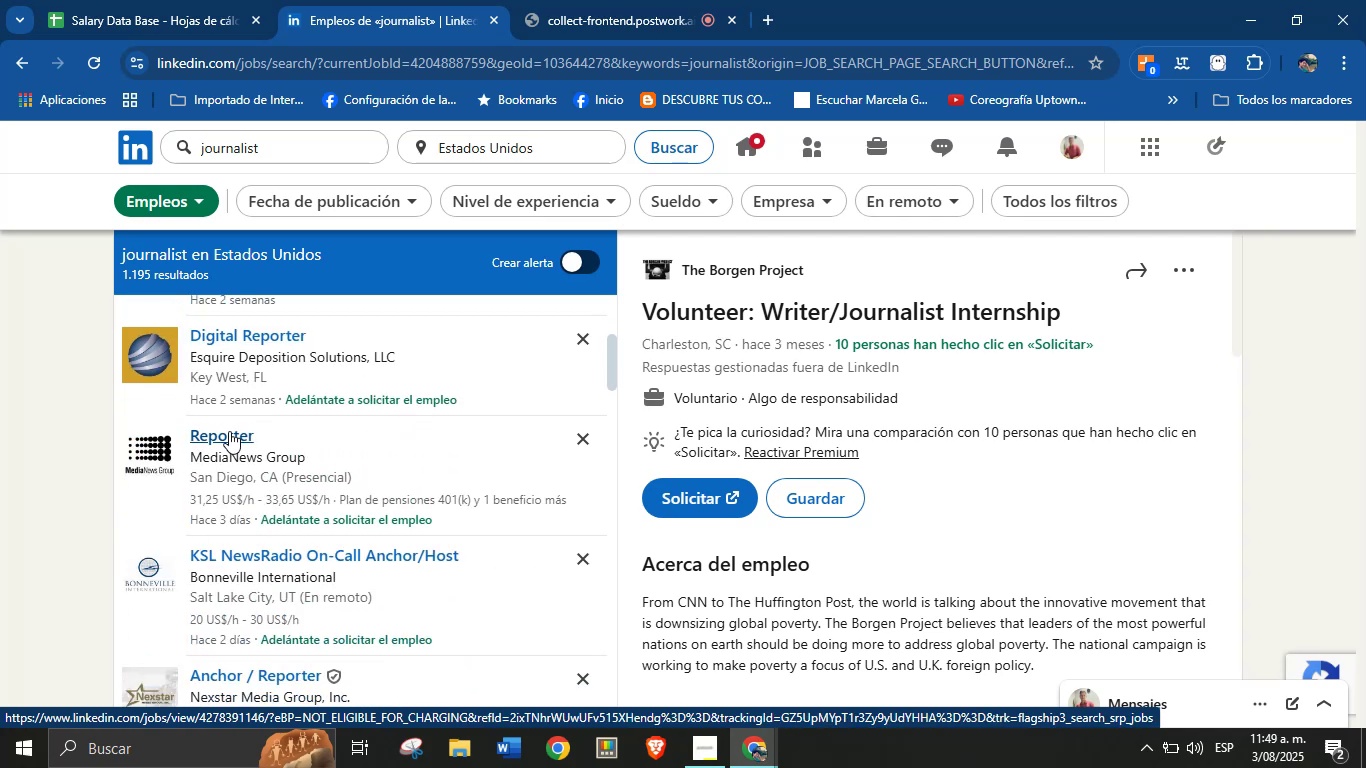 
left_click_drag(start_coordinate=[740, 311], to_coordinate=[644, 316])
 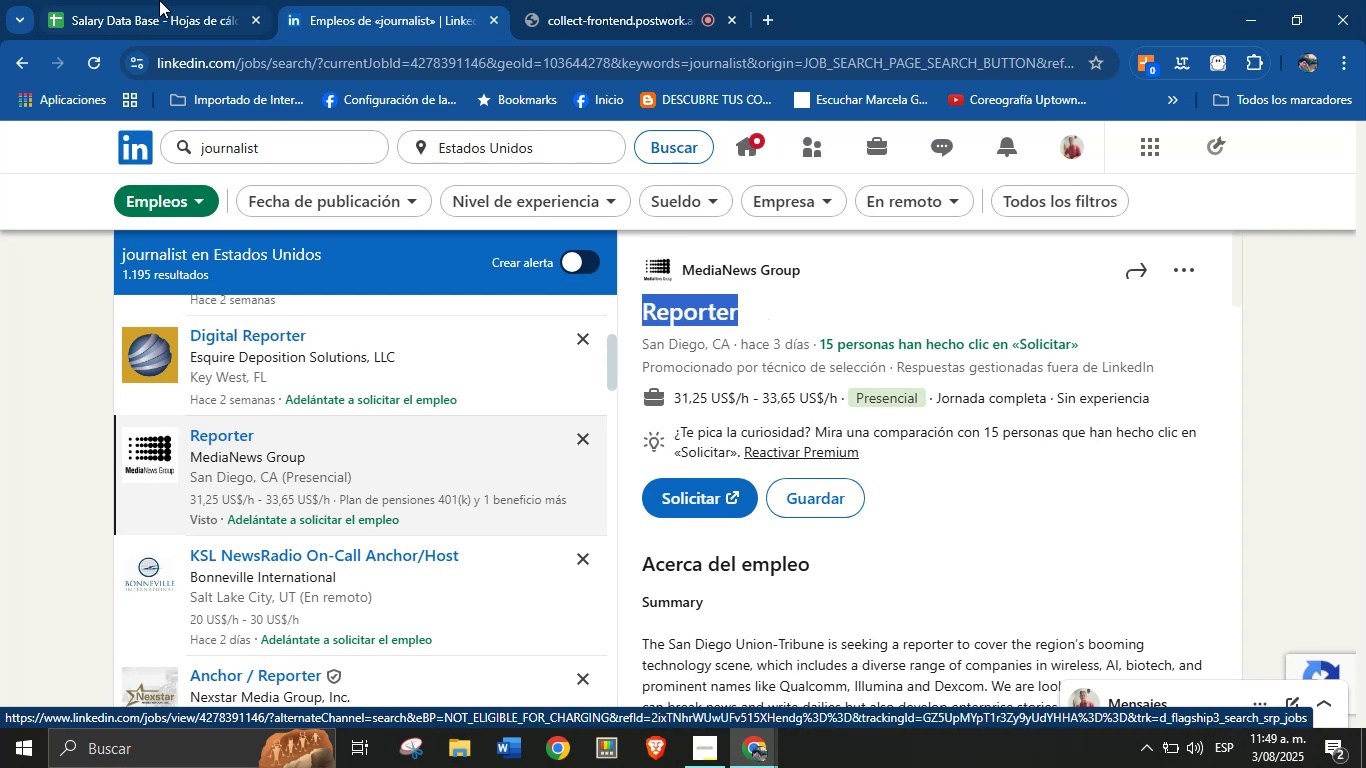 
key(Control+C)
 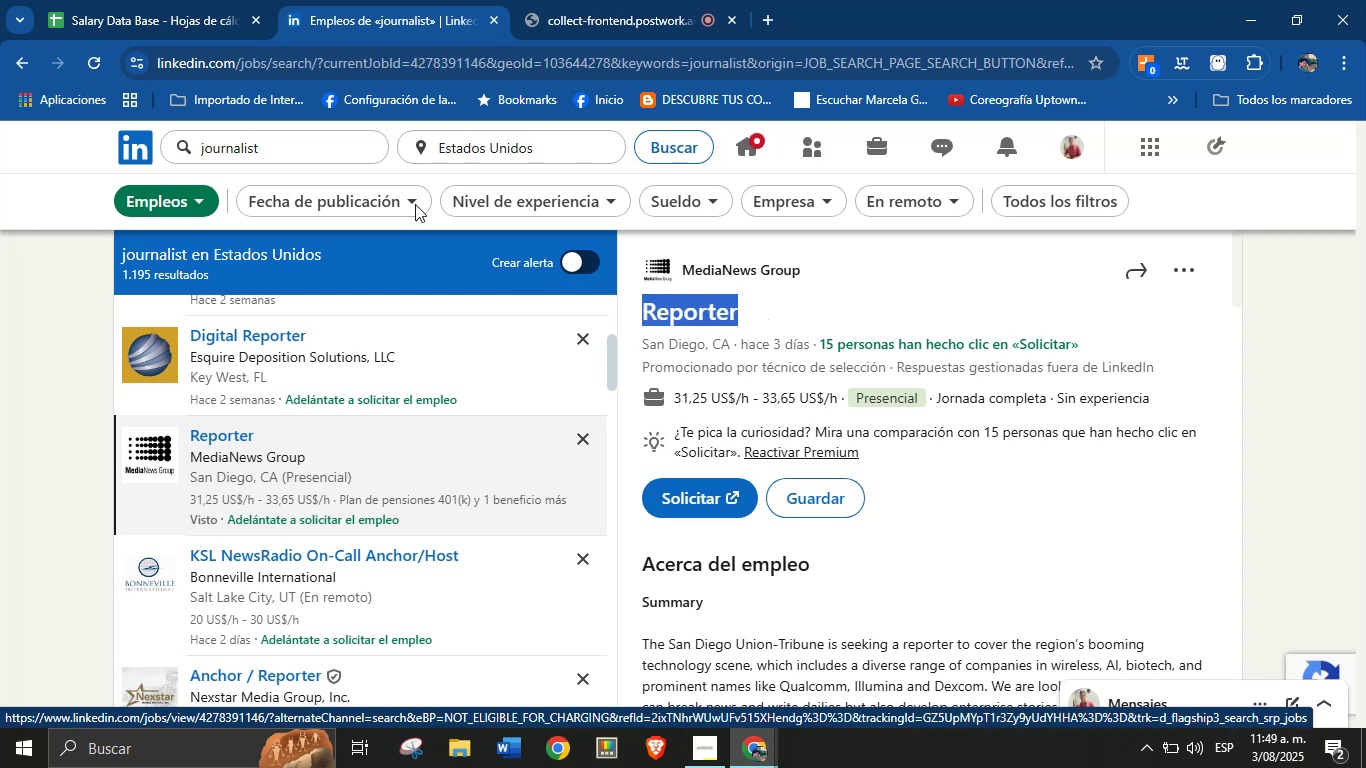 
left_click([192, 0])
 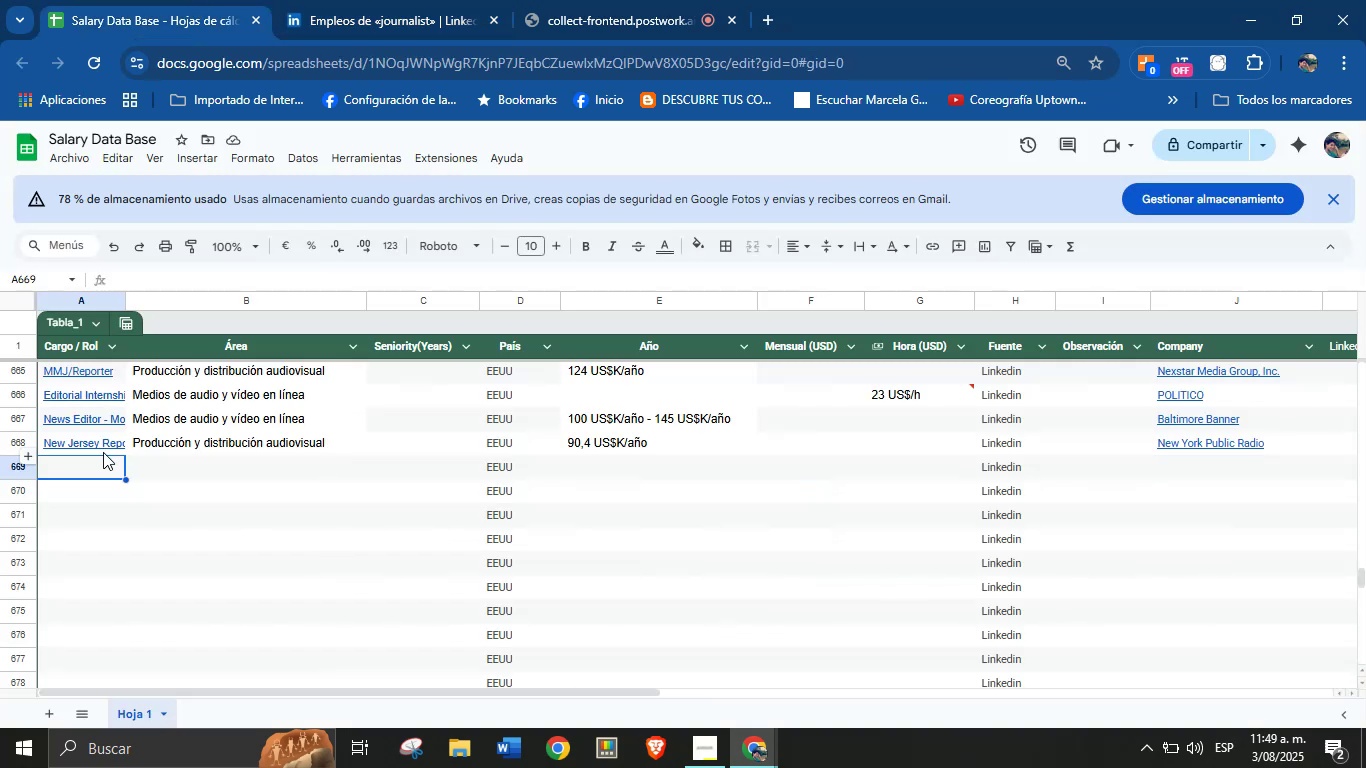 
left_click([100, 457])
 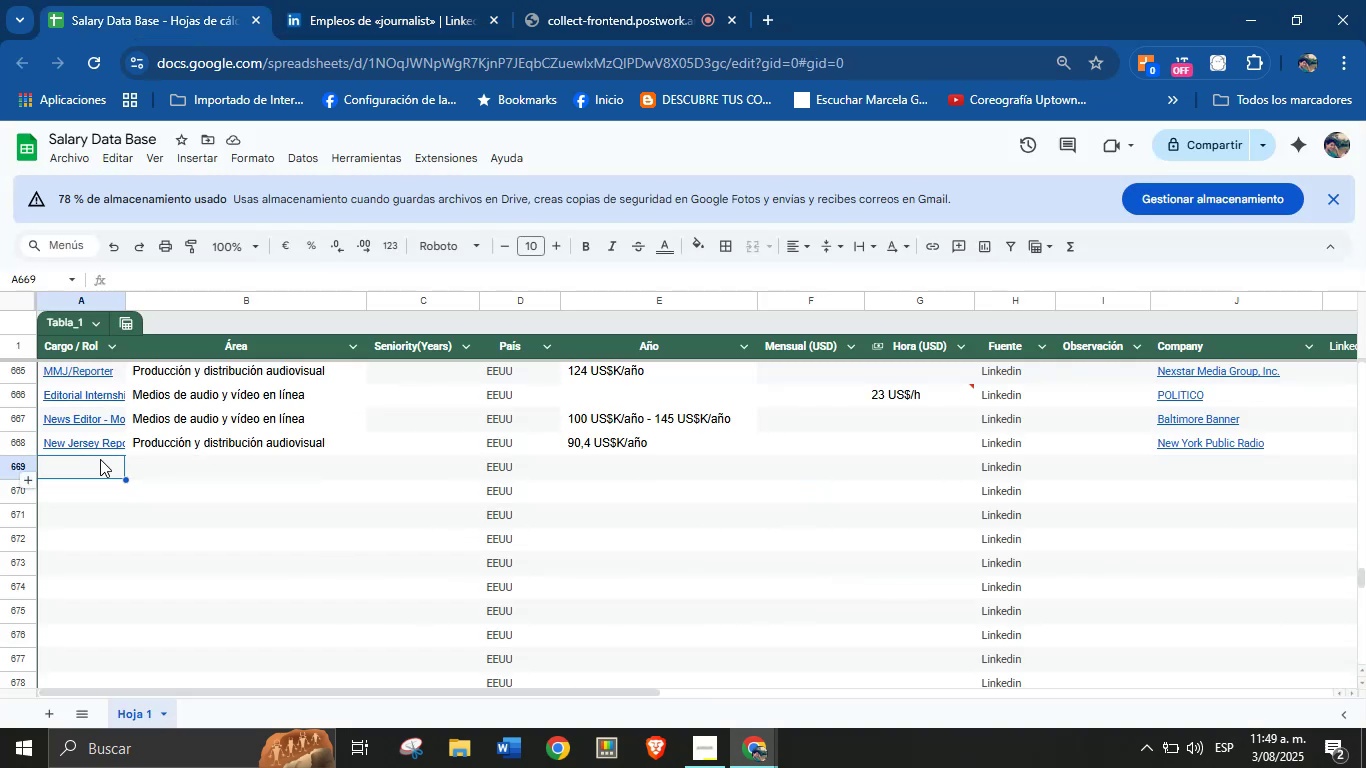 
key(Control+V)
 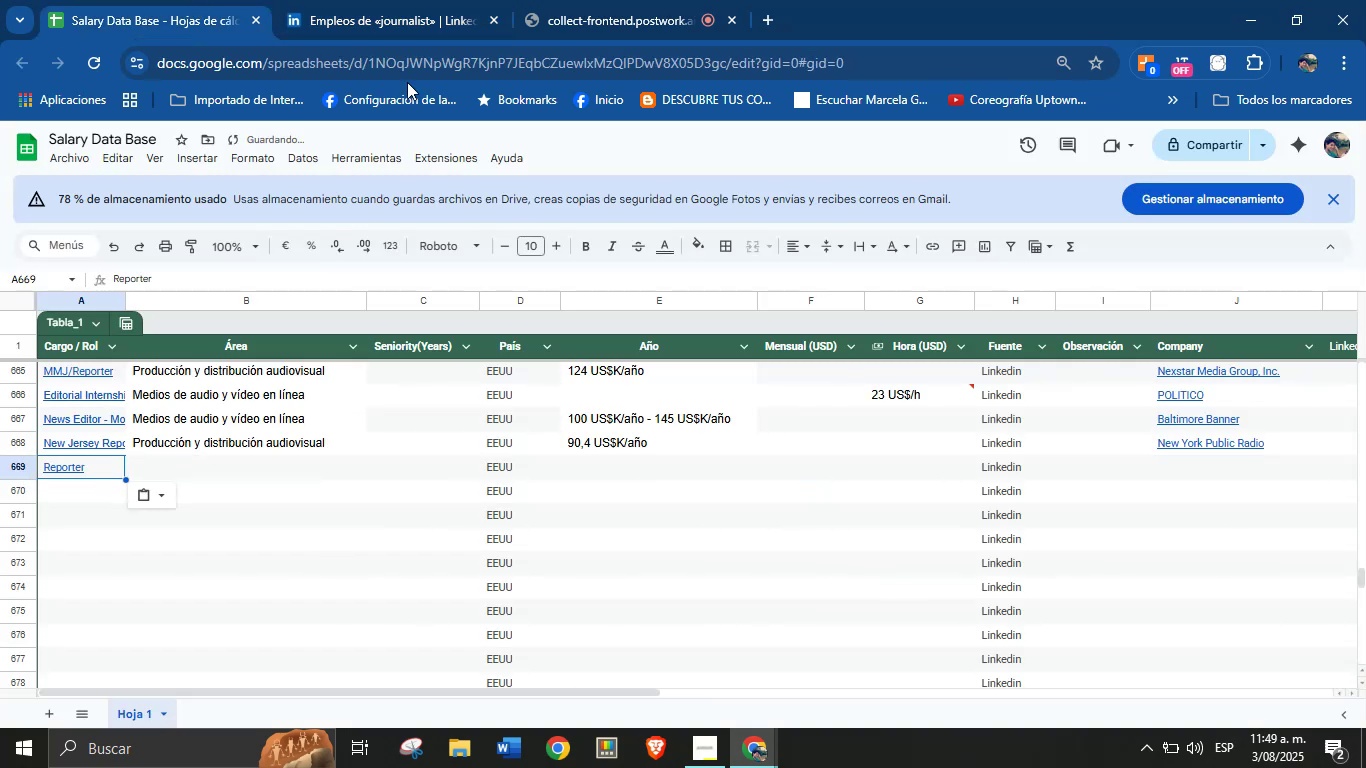 
left_click([445, 0])
 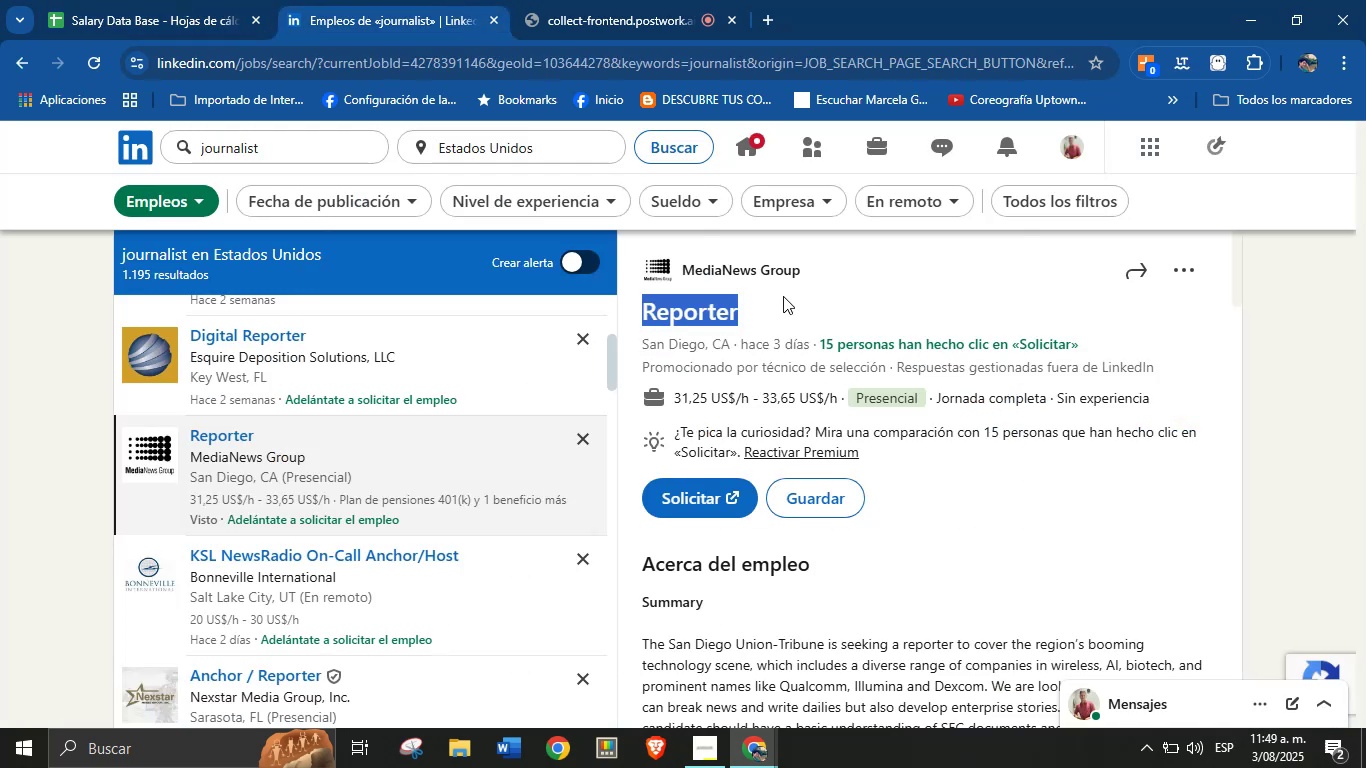 
left_click_drag(start_coordinate=[812, 272], to_coordinate=[682, 267])
 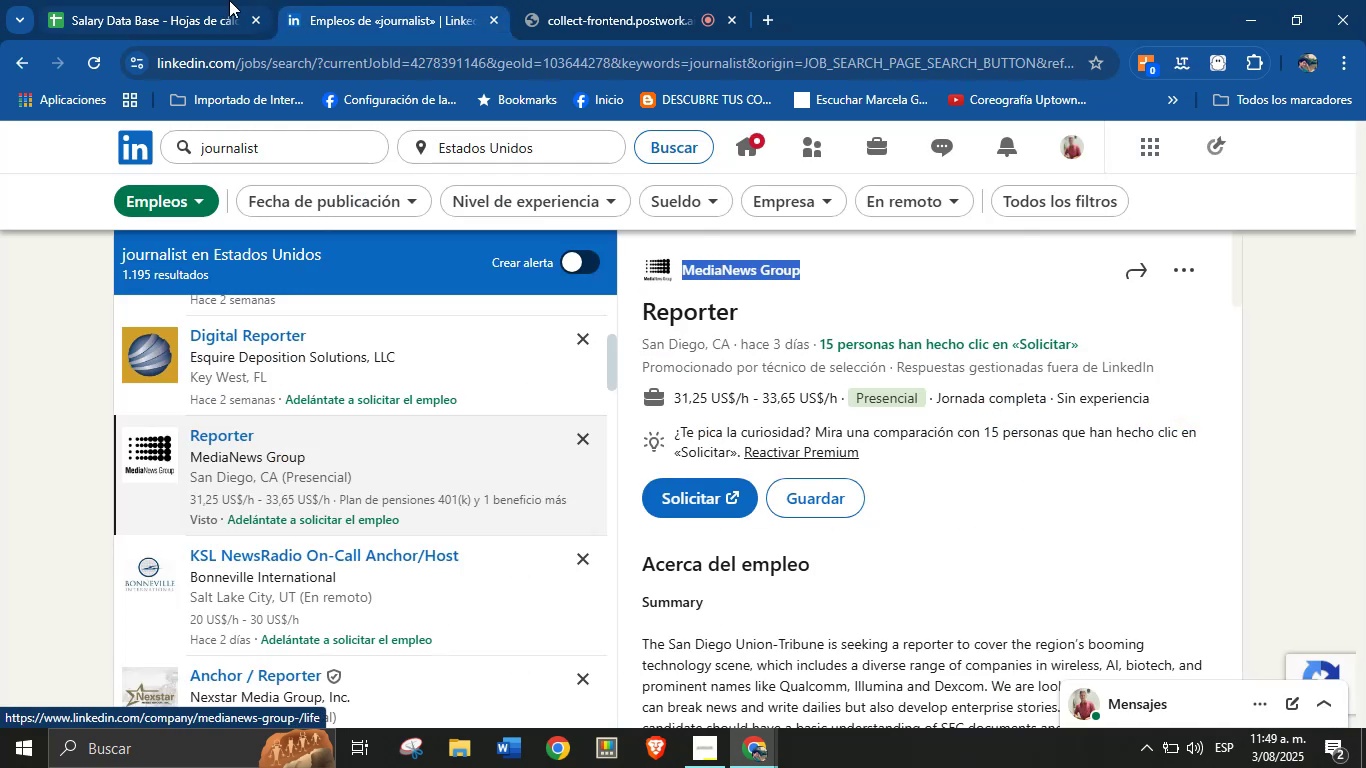 
key(Control+C)
 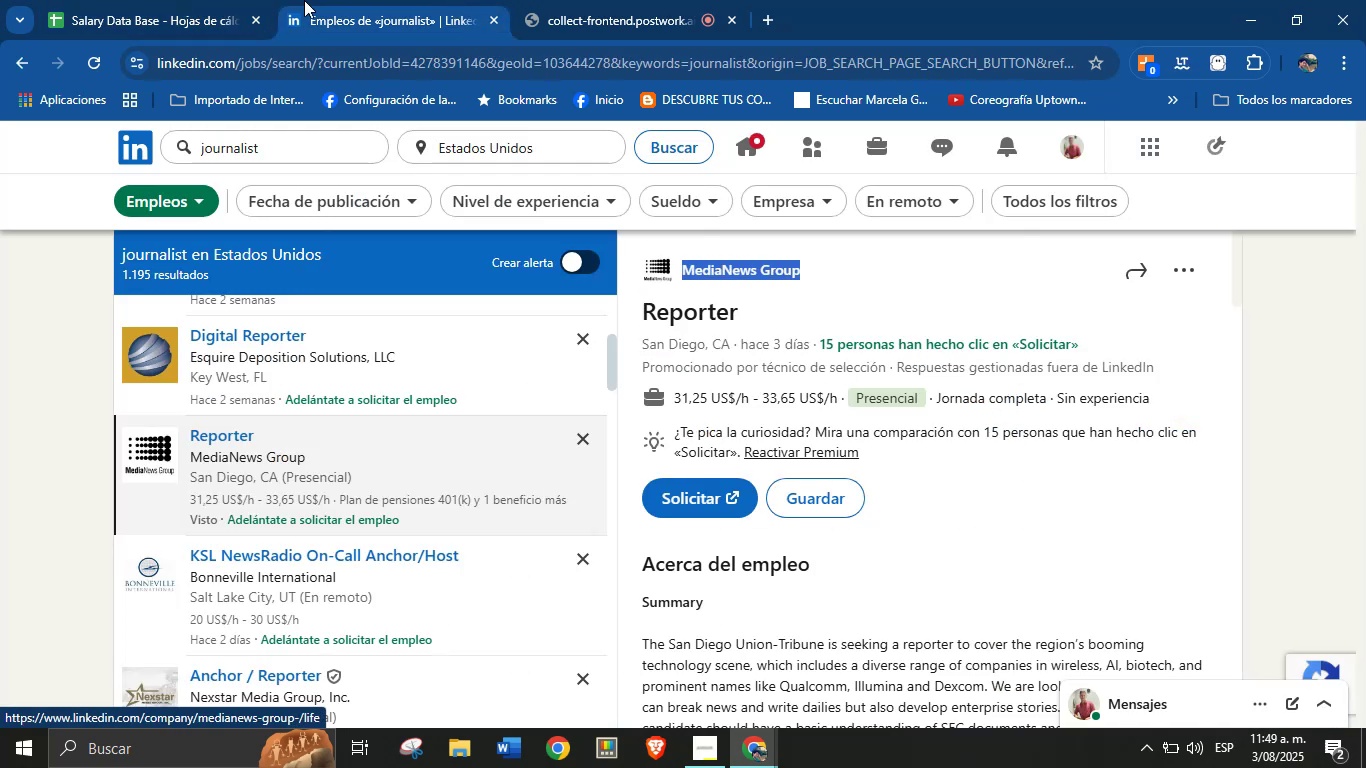 
left_click([220, 0])
 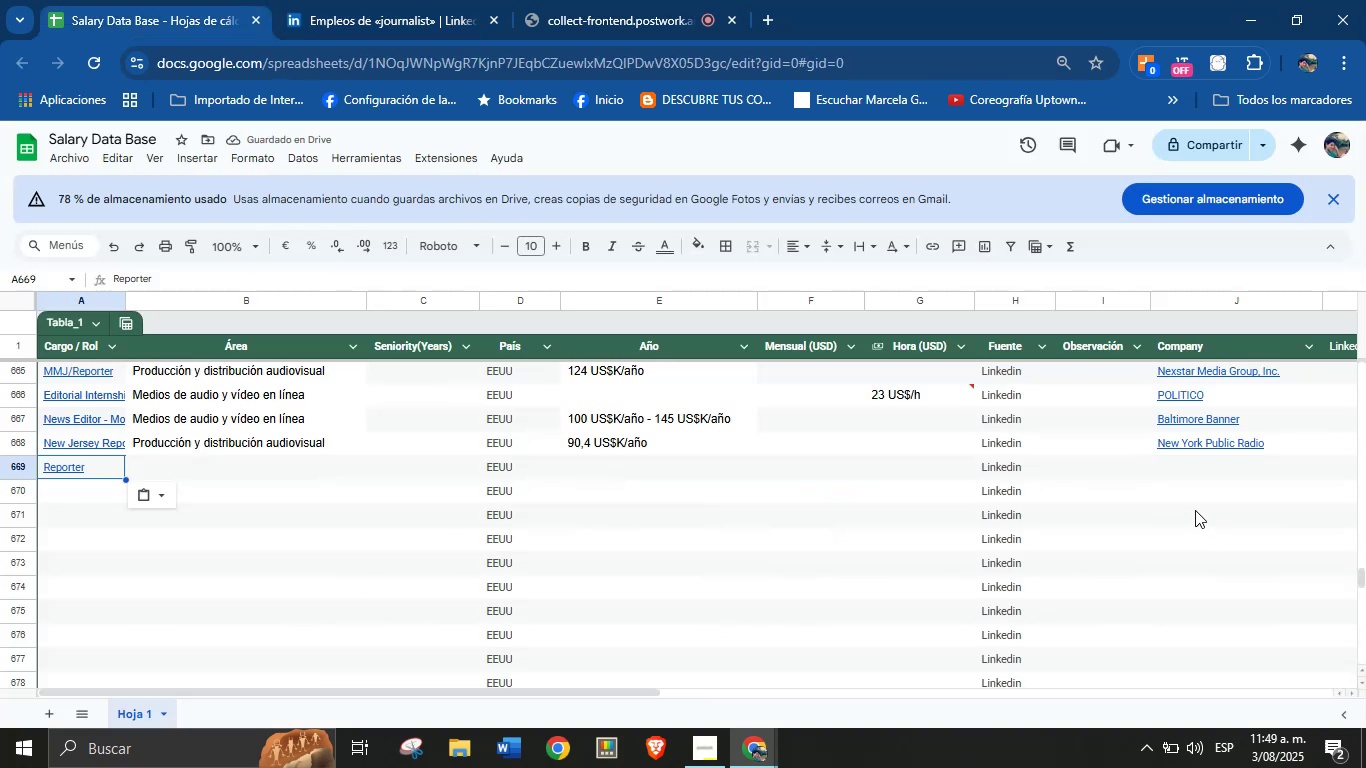 
left_click([1178, 472])
 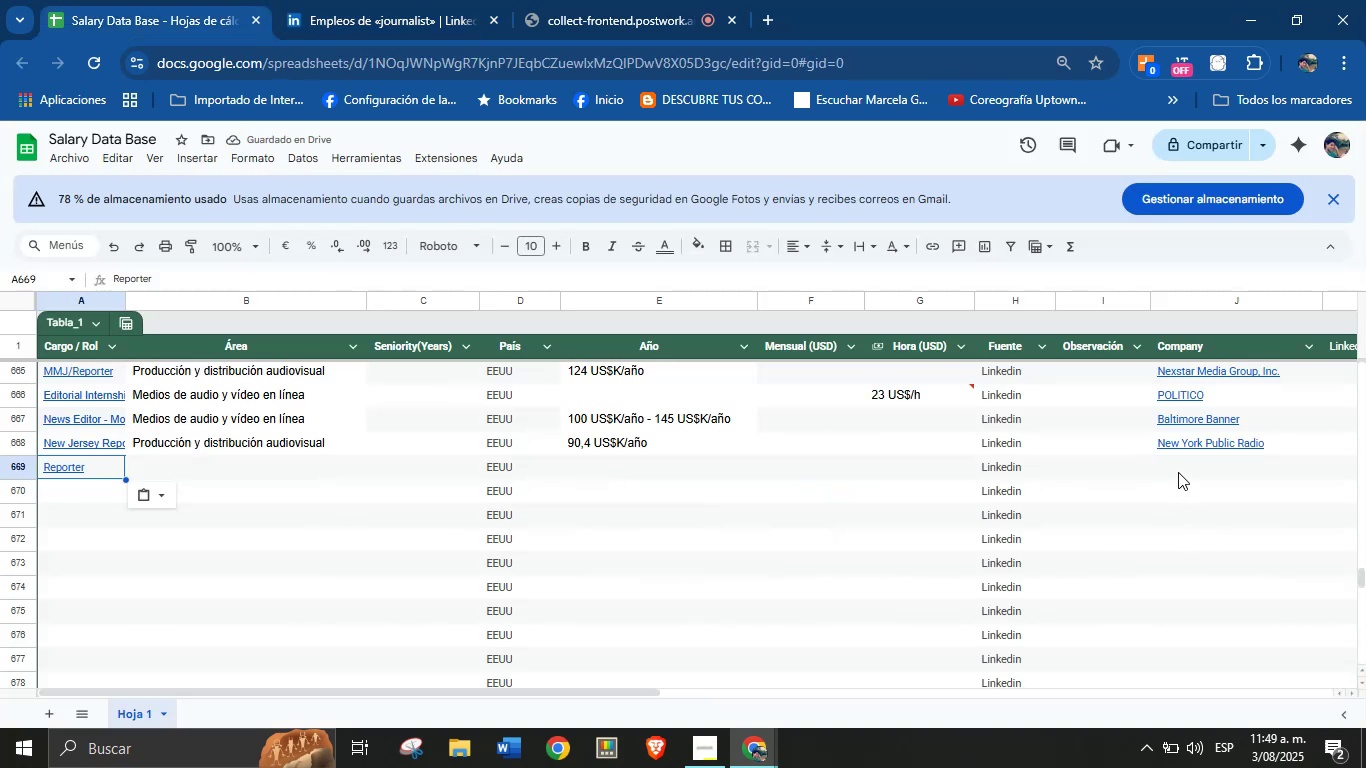 
key(Control+V)
 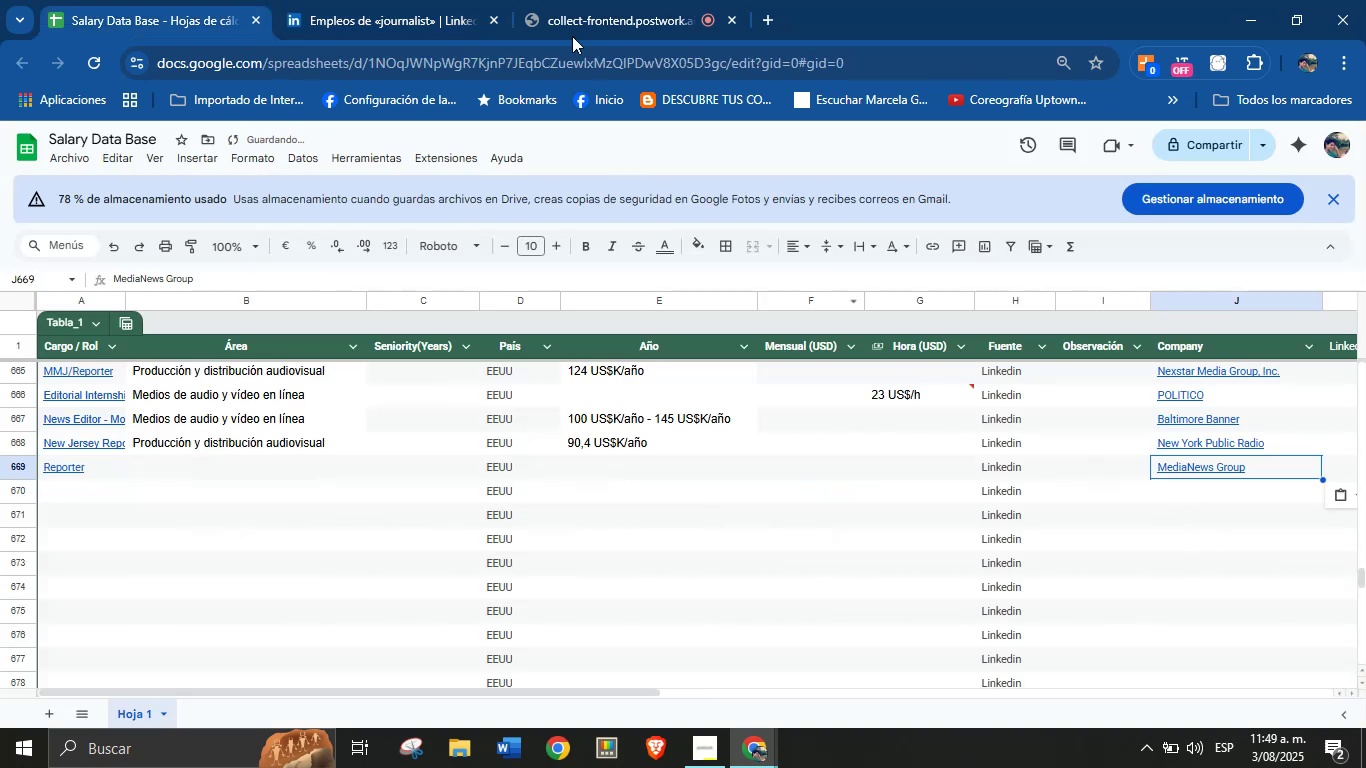 
left_click([448, 0])
 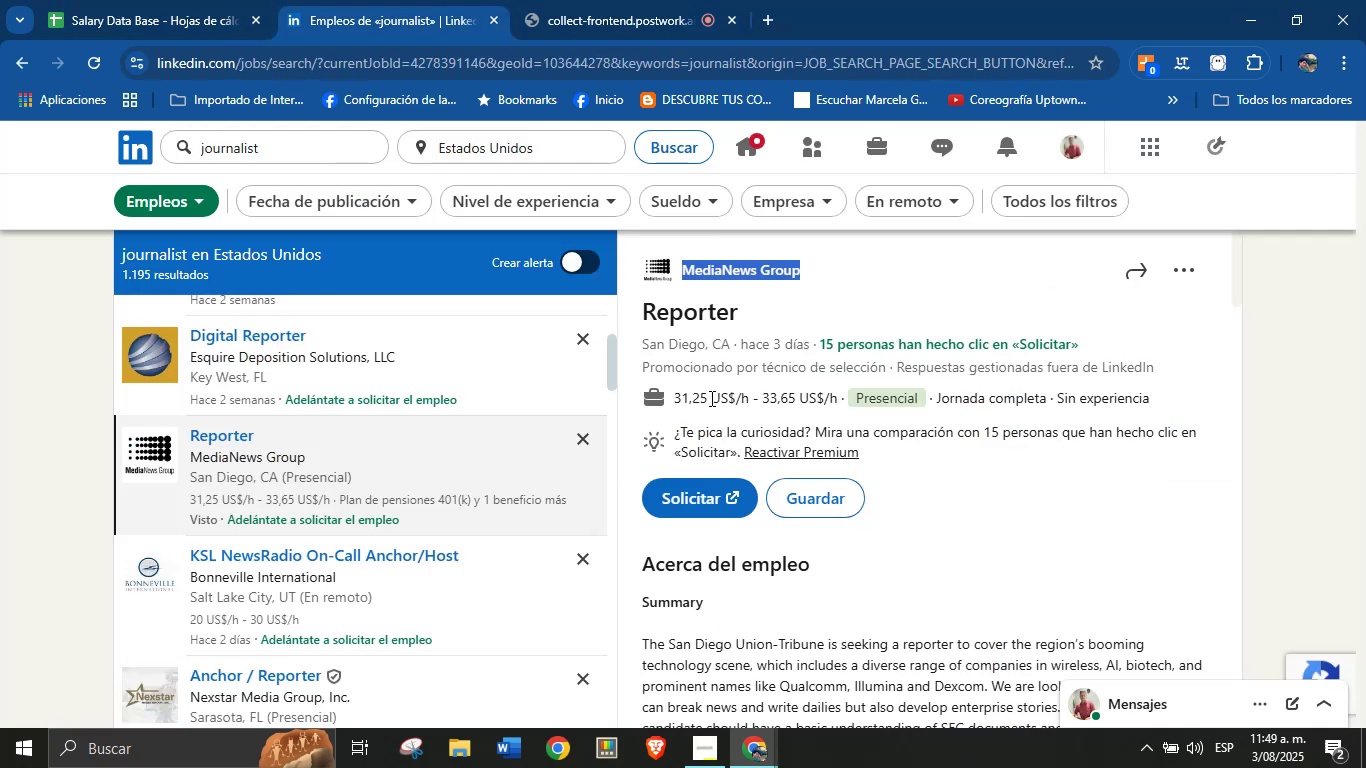 
left_click_drag(start_coordinate=[672, 391], to_coordinate=[841, 407])
 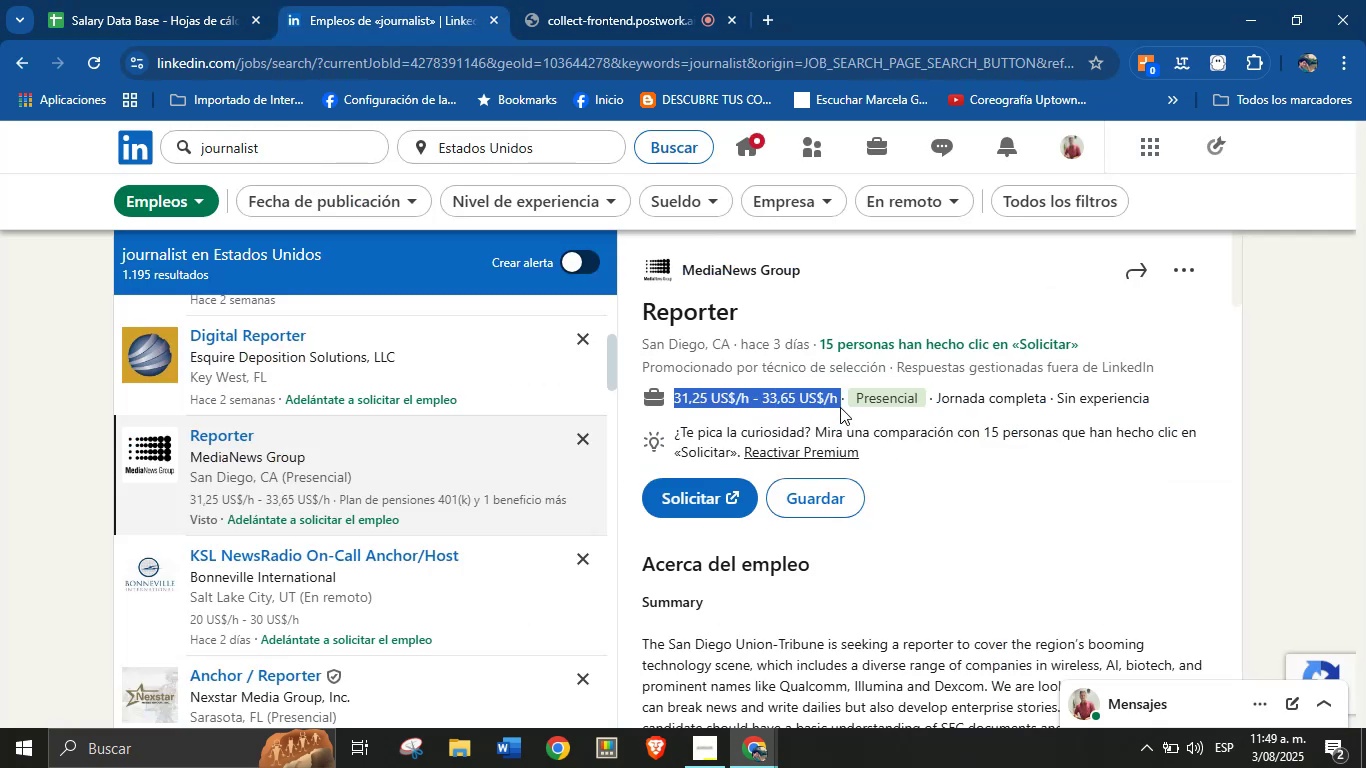 
key(Control+C)
 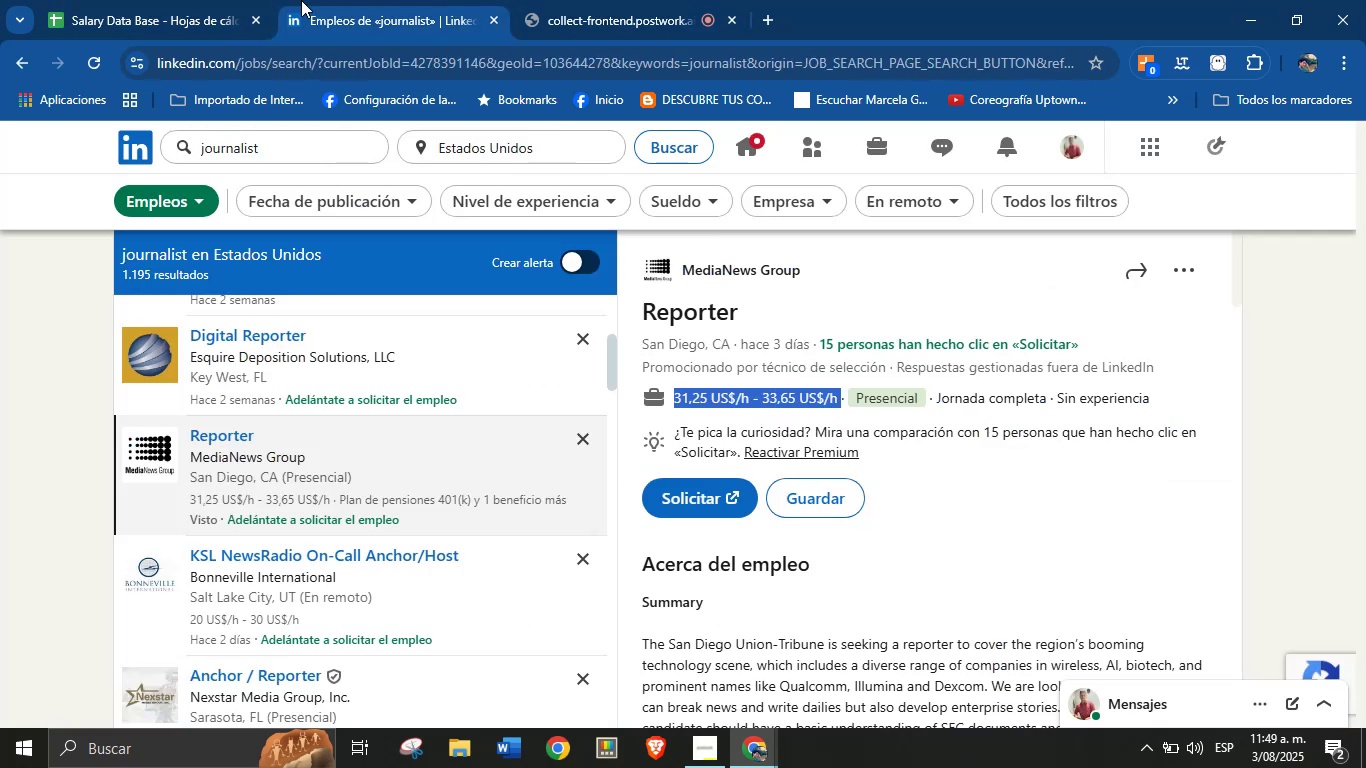 
left_click([180, 0])
 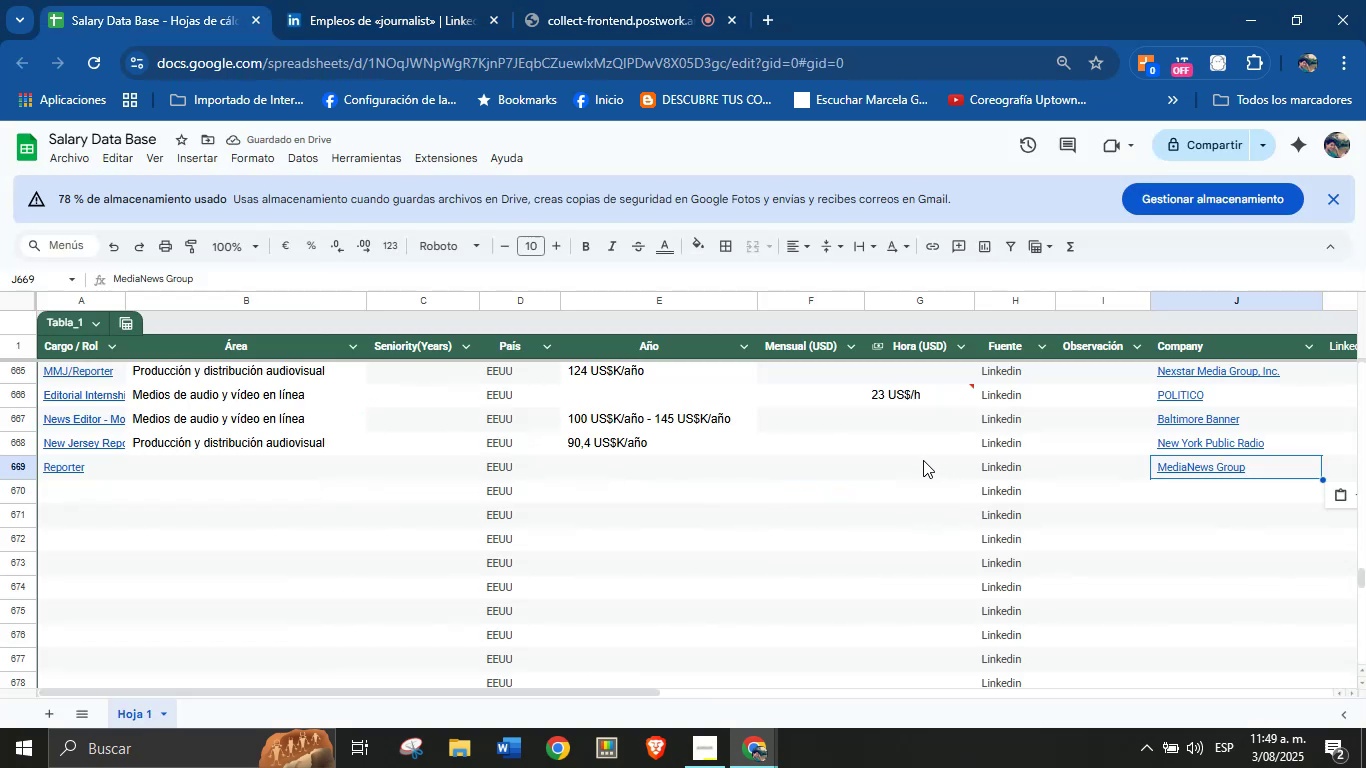 
key(Control+V)
 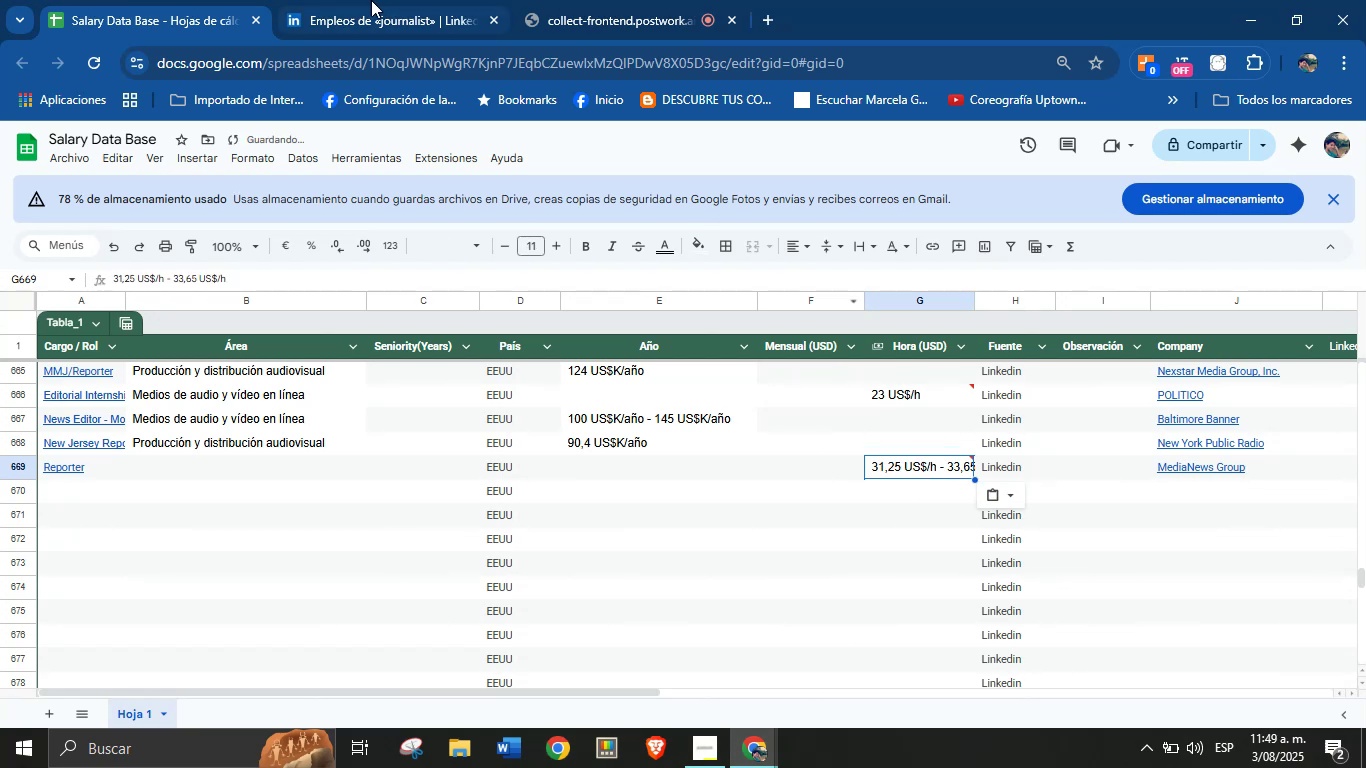 
left_click([449, 0])
 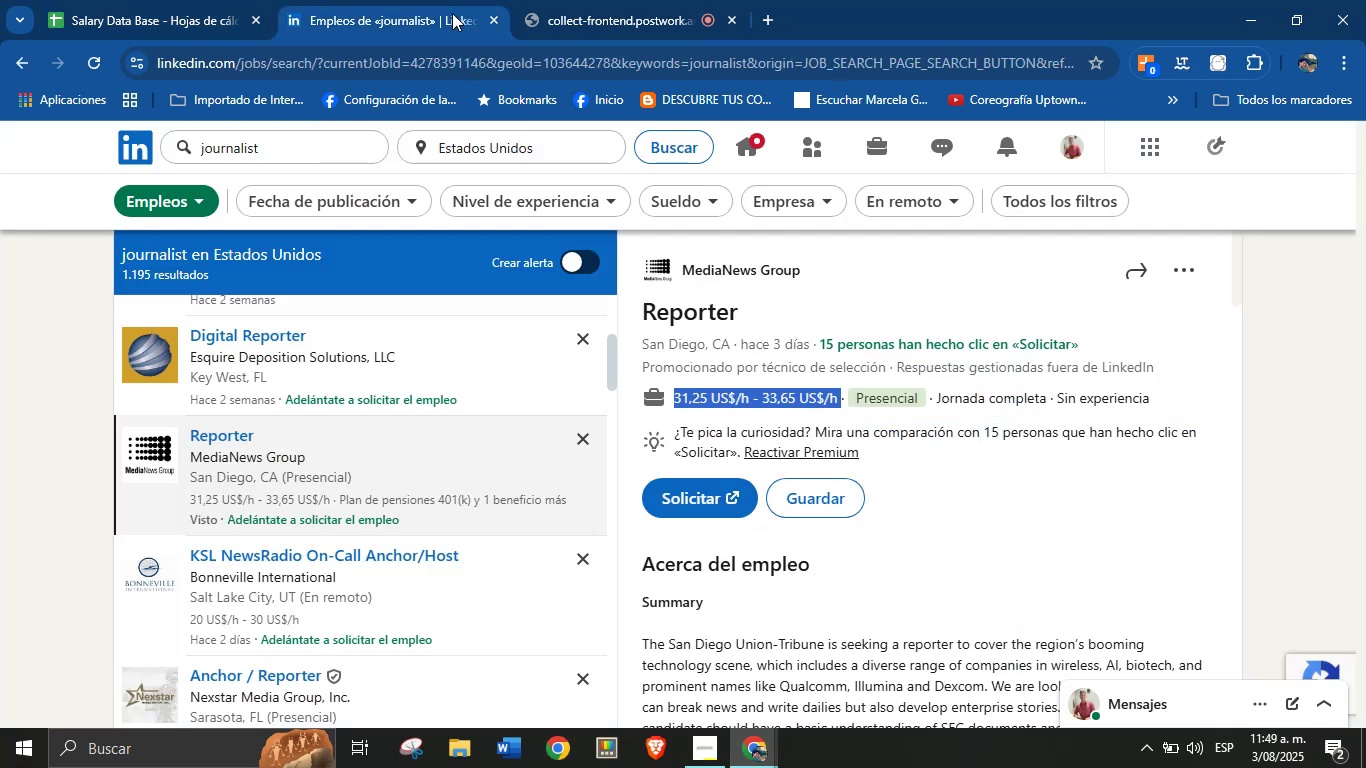 
scroll: coordinate [822, 581], scroll_direction: down, amount: 25.0
 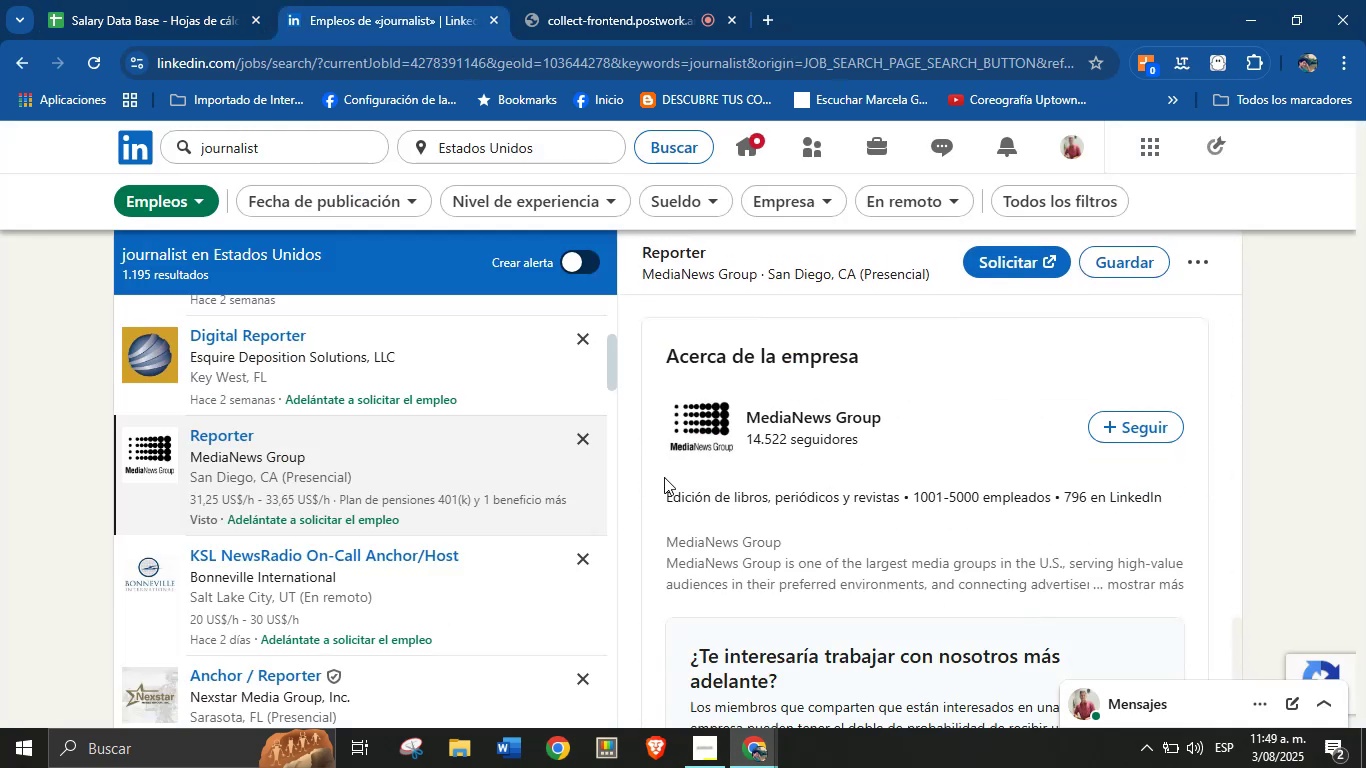 
left_click_drag(start_coordinate=[659, 483], to_coordinate=[901, 498])
 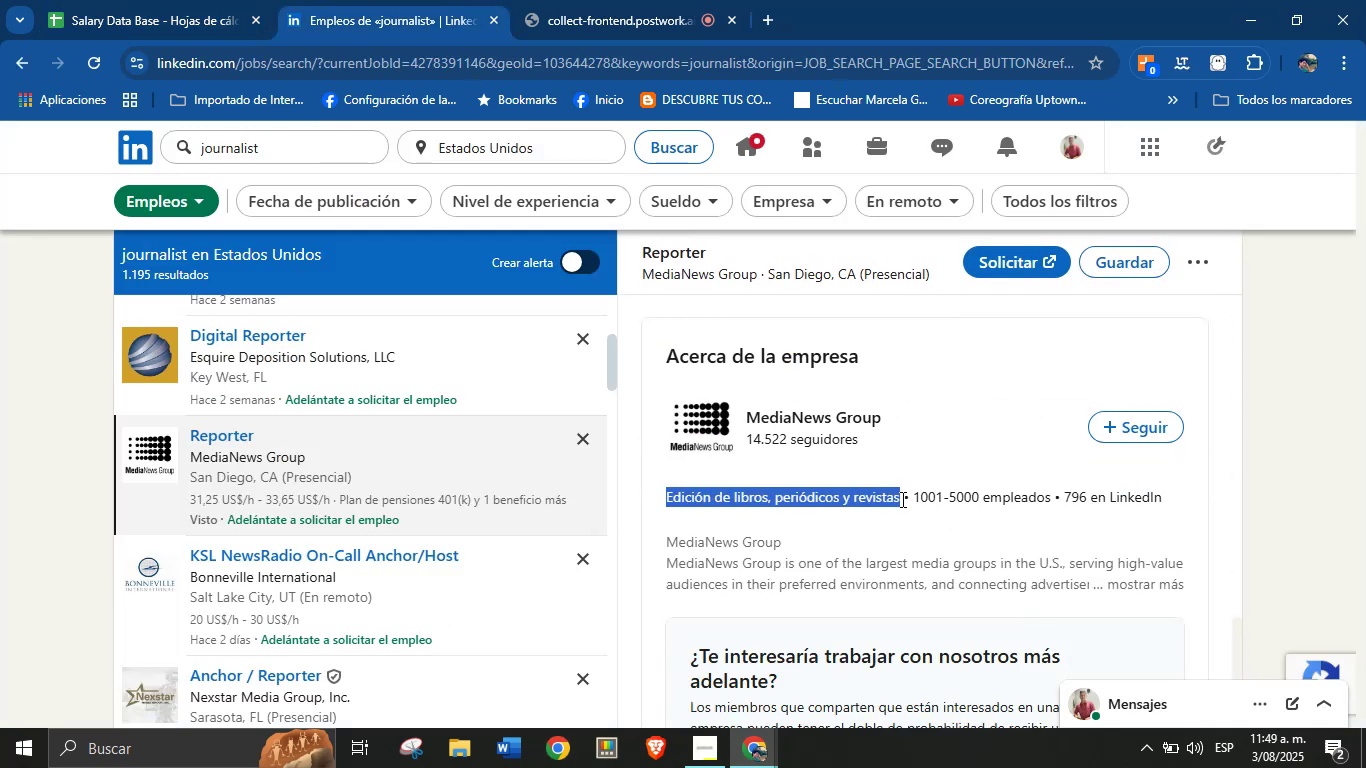 
key(Control+C)
 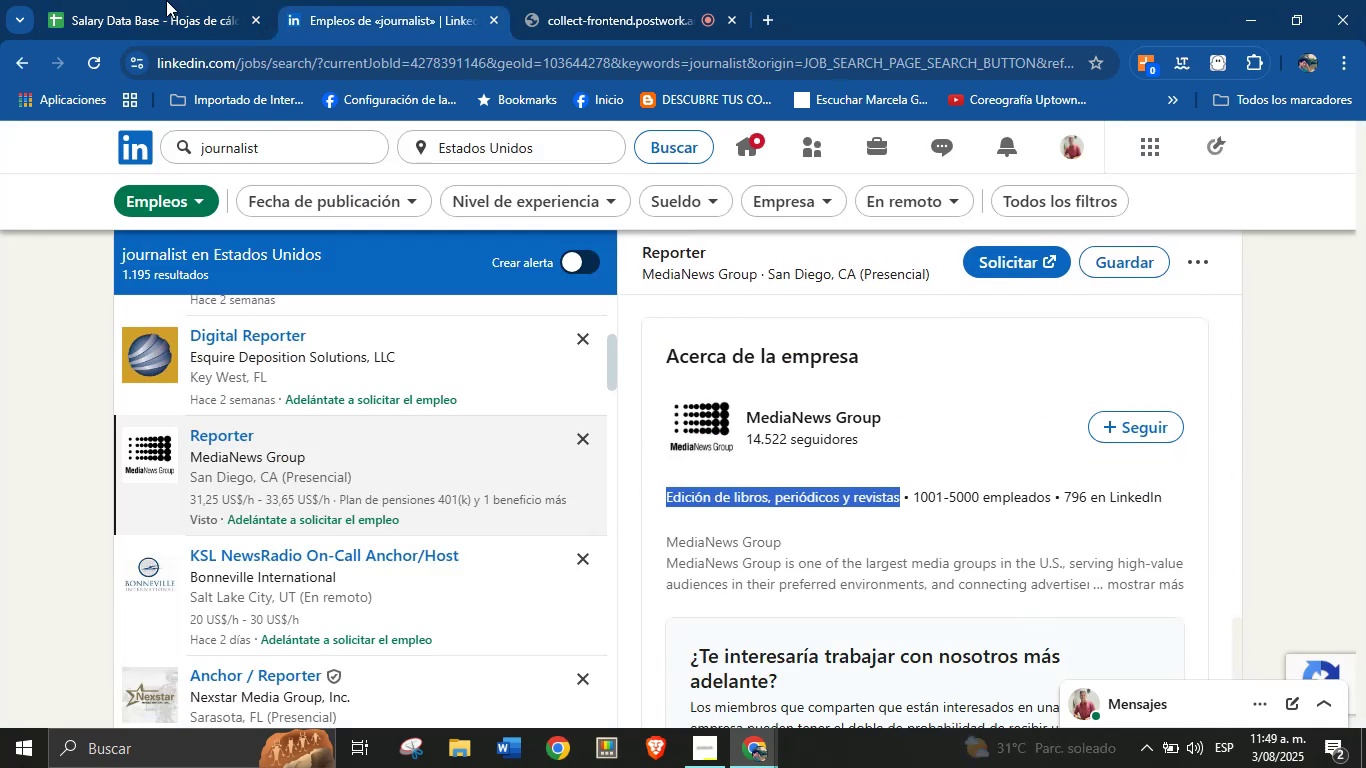 
left_click([164, 0])
 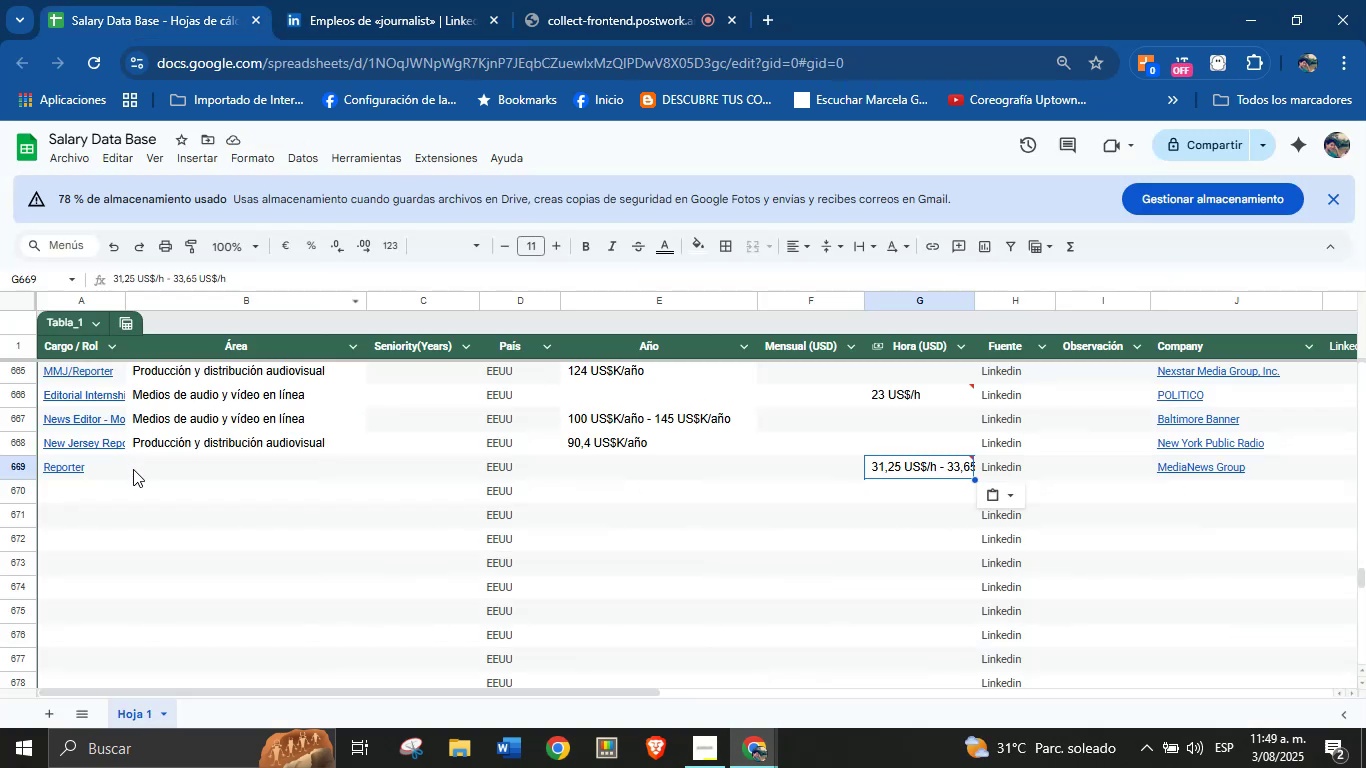 
left_click([171, 478])
 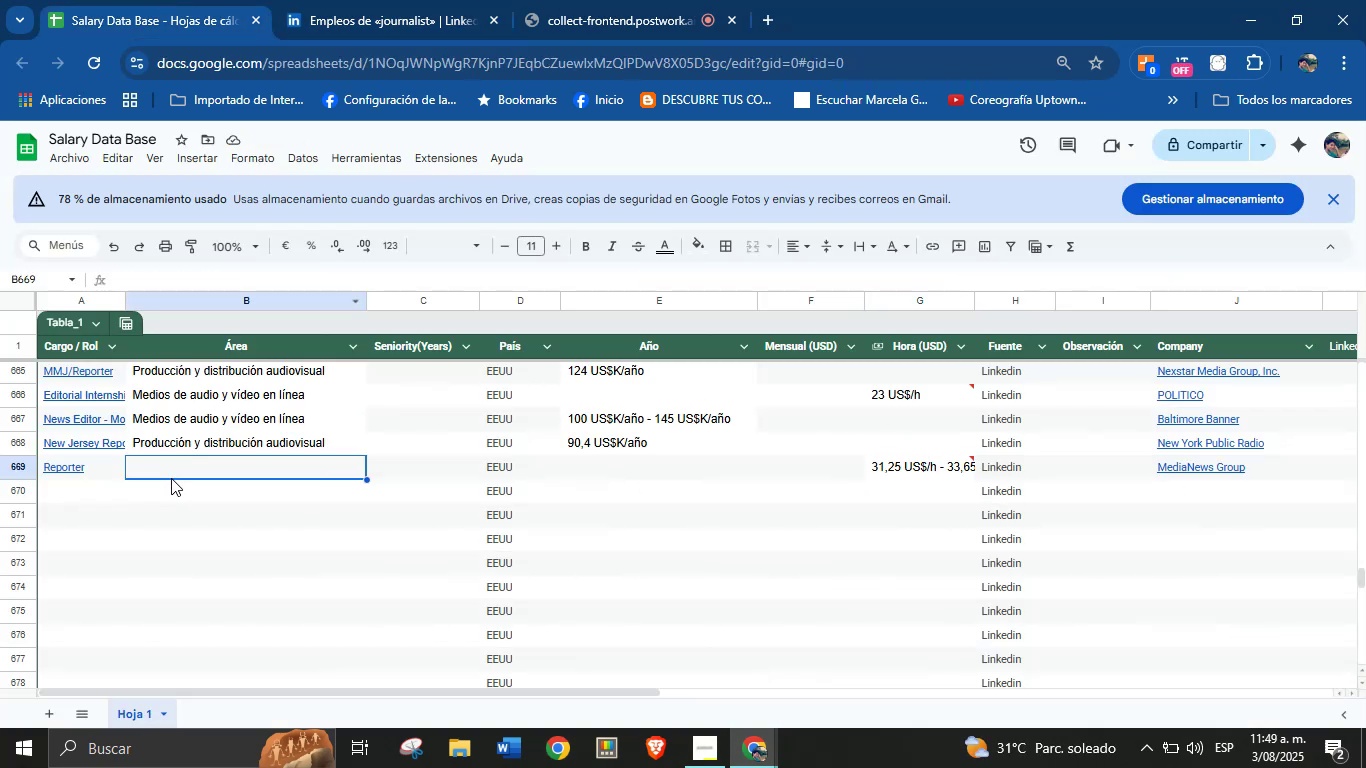 
key(Control+V)
 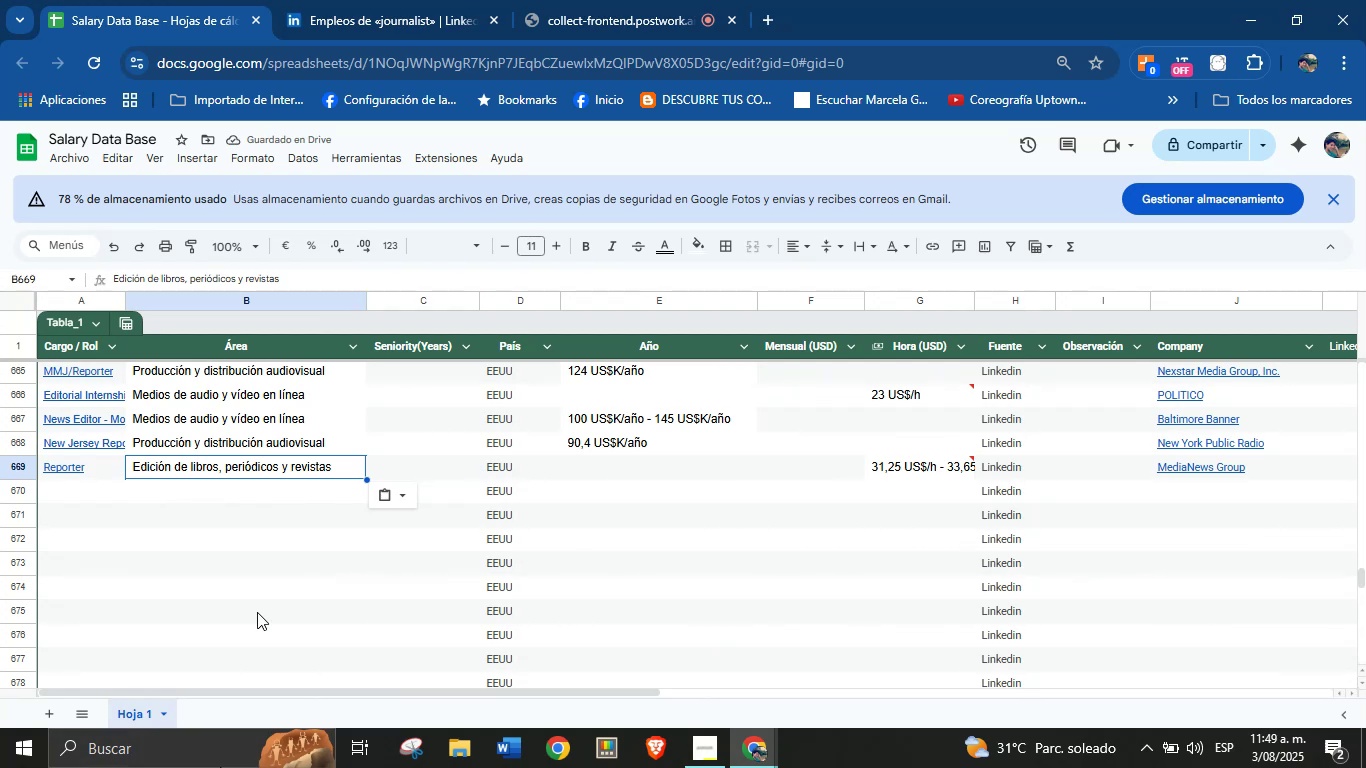 
left_click([355, 0])
 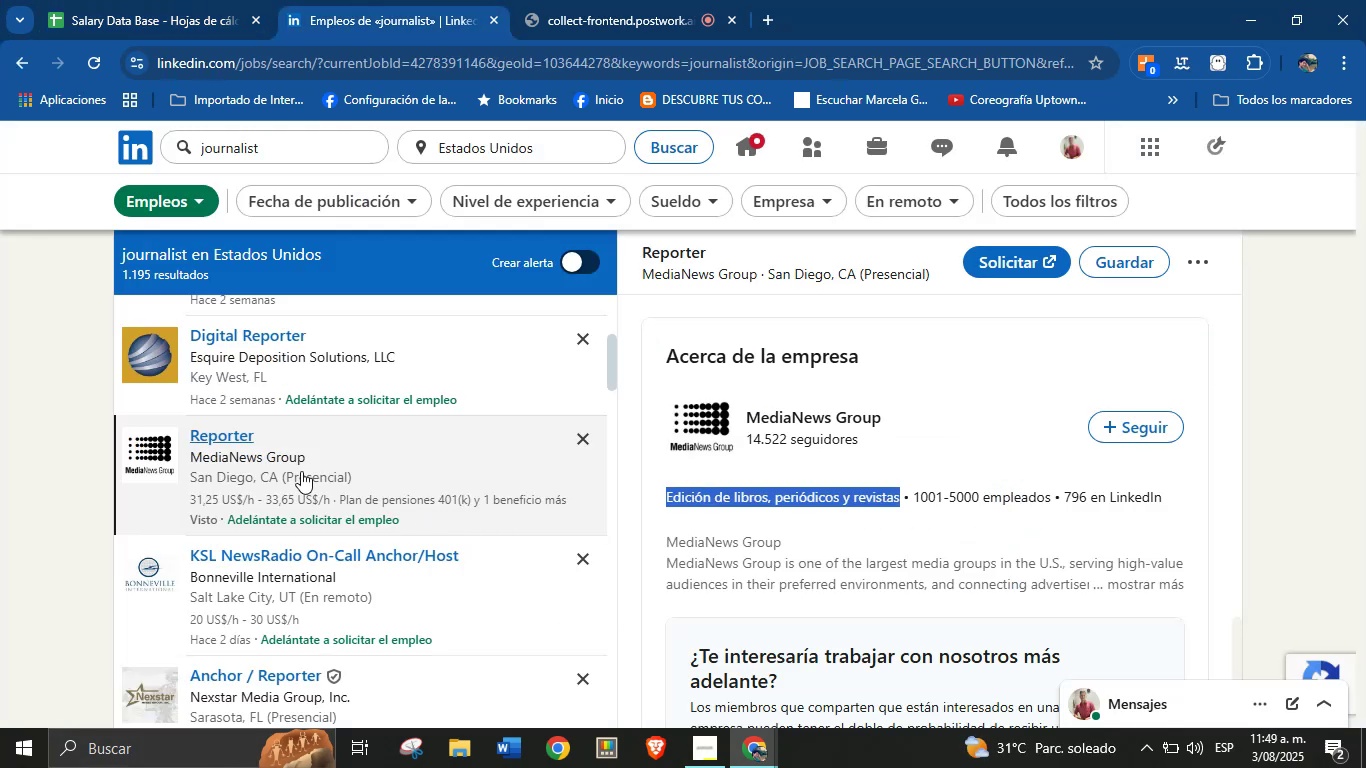 
scroll: coordinate [301, 471], scroll_direction: down, amount: 1.0
 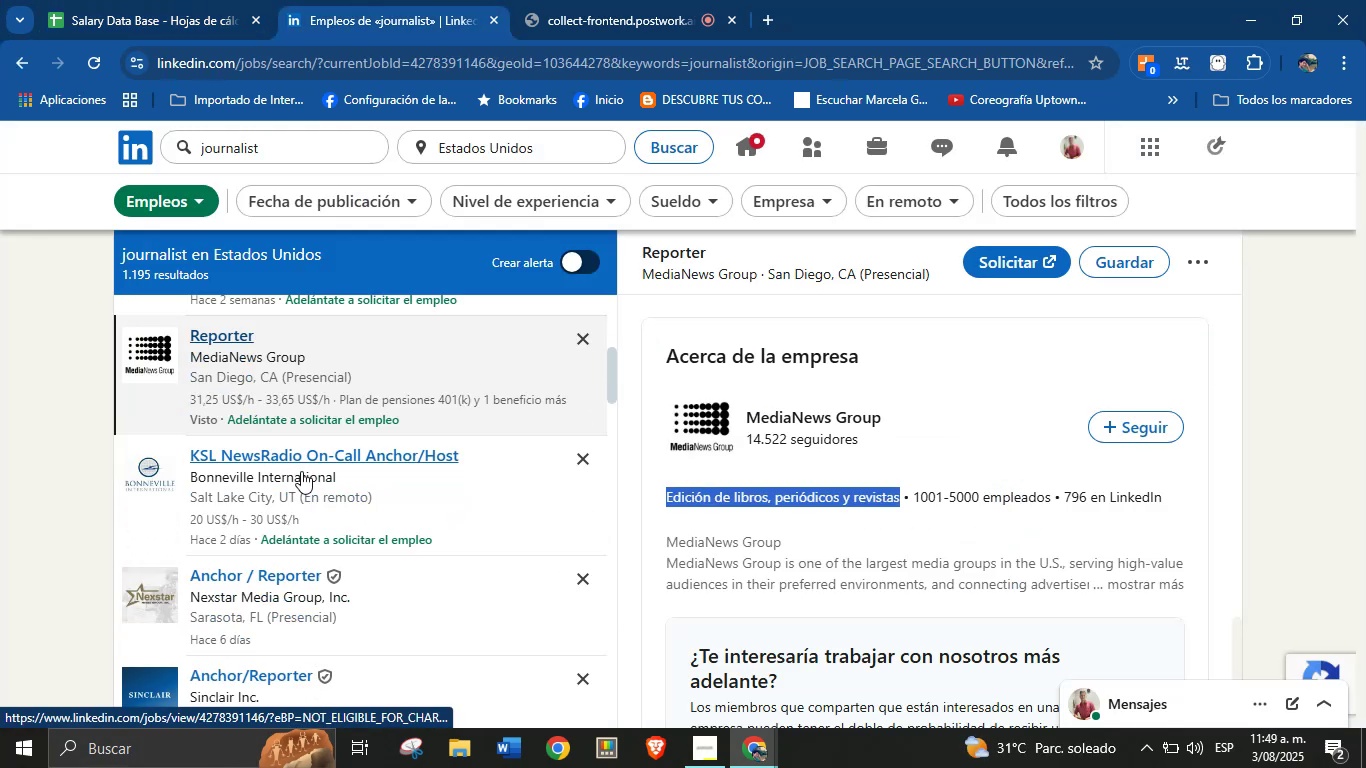 
left_click([298, 466])
 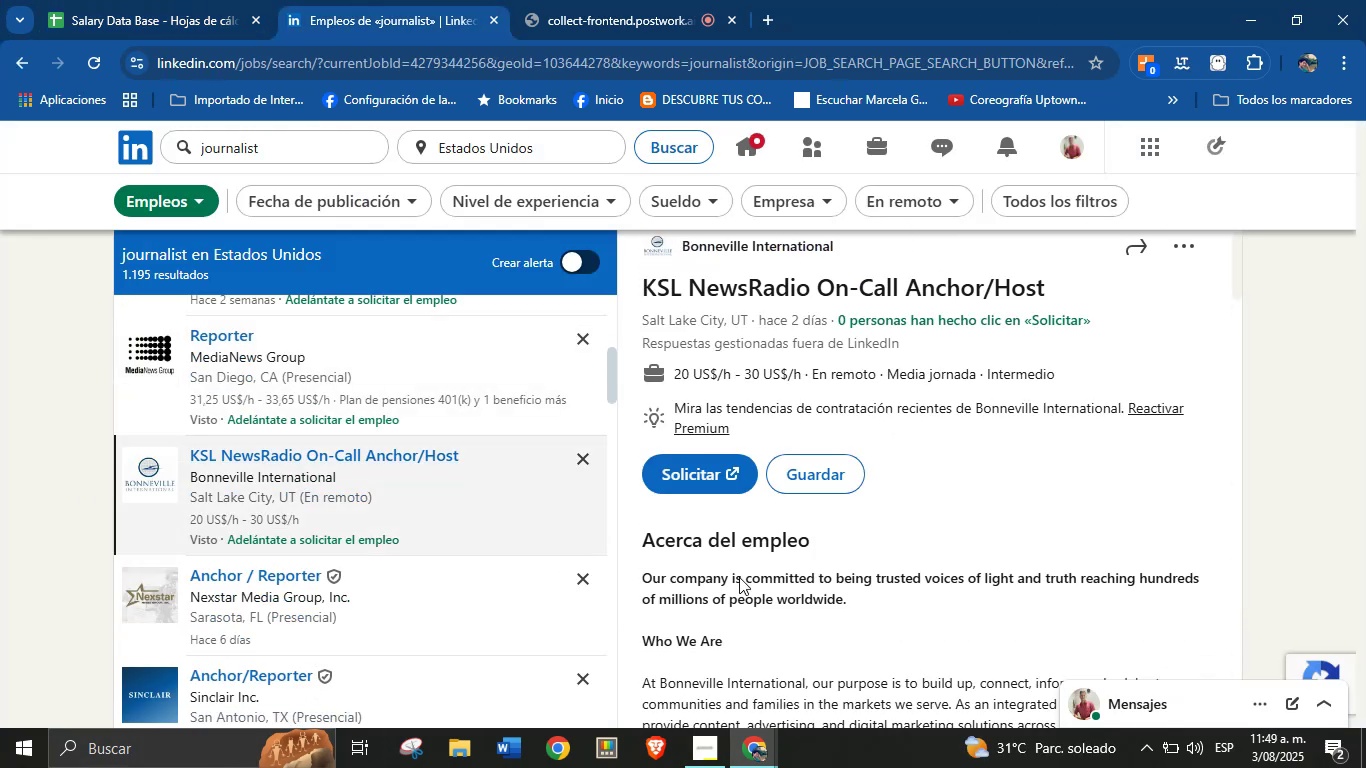 
scroll: coordinate [1024, 416], scroll_direction: up, amount: 2.0
 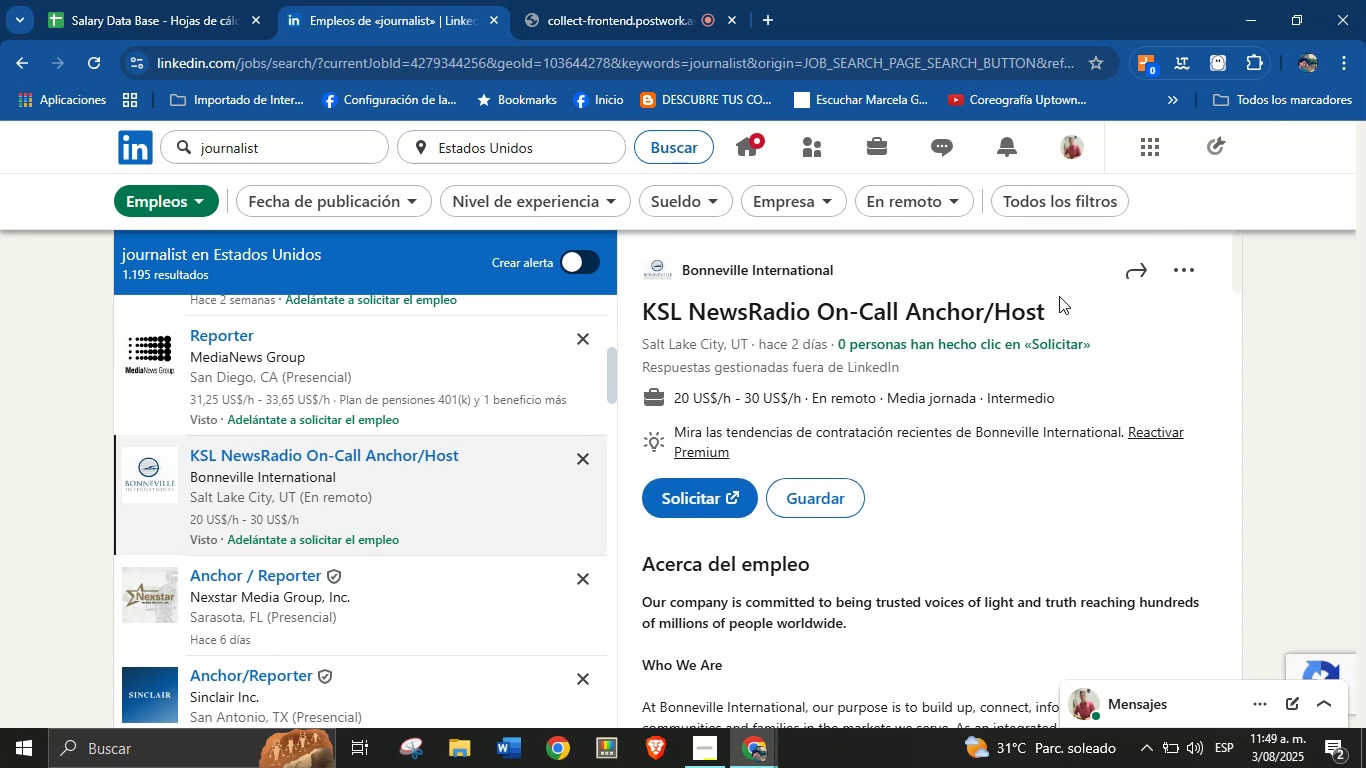 
left_click_drag(start_coordinate=[1051, 307], to_coordinate=[642, 302])
 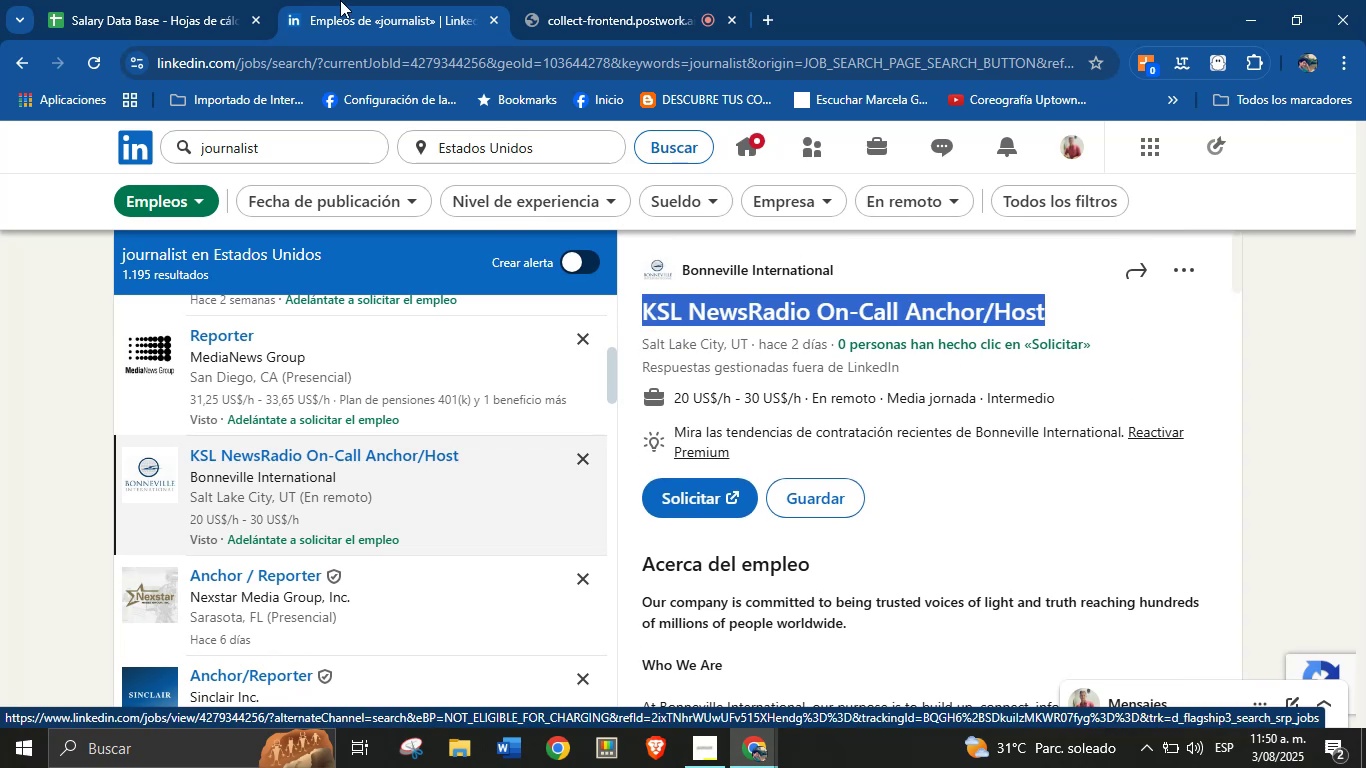 
hold_key(key=ControlLeft, duration=0.85)
 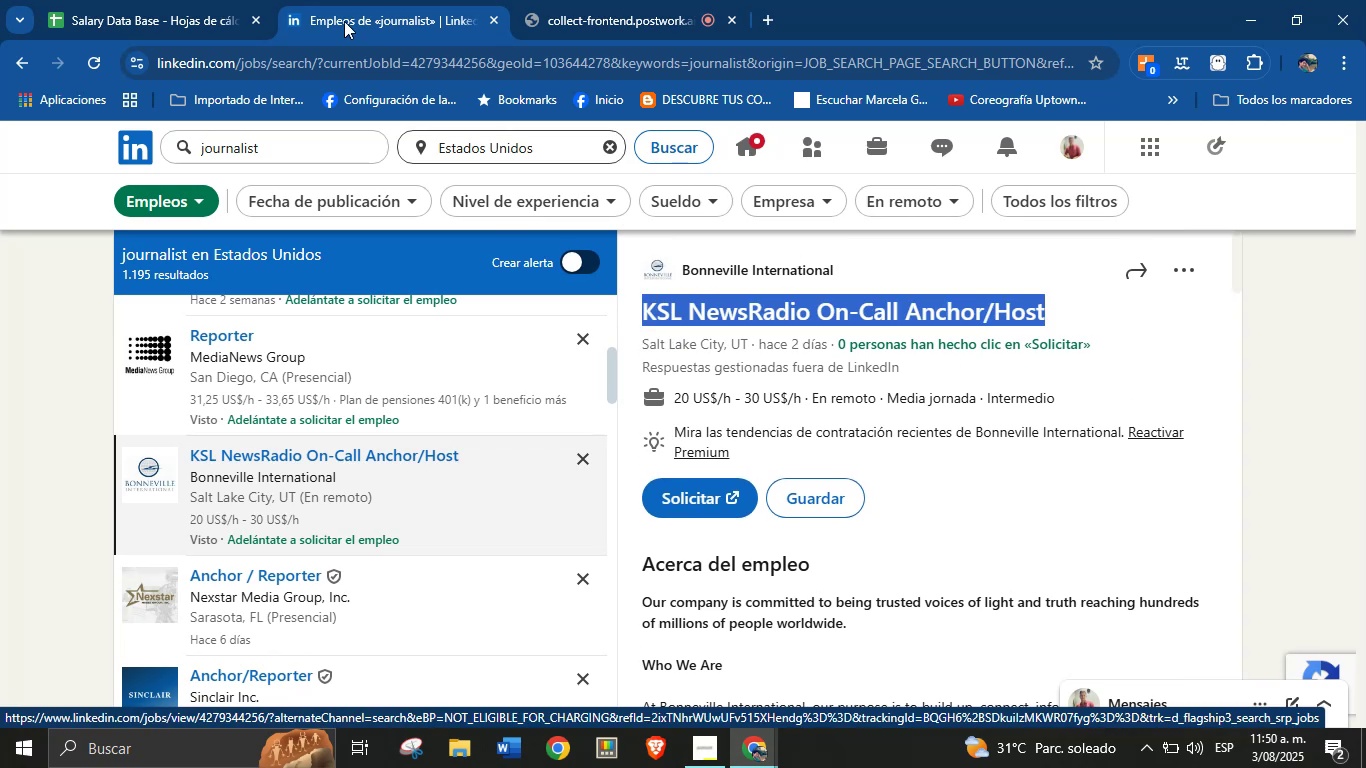 
hold_key(key=C, duration=0.31)
 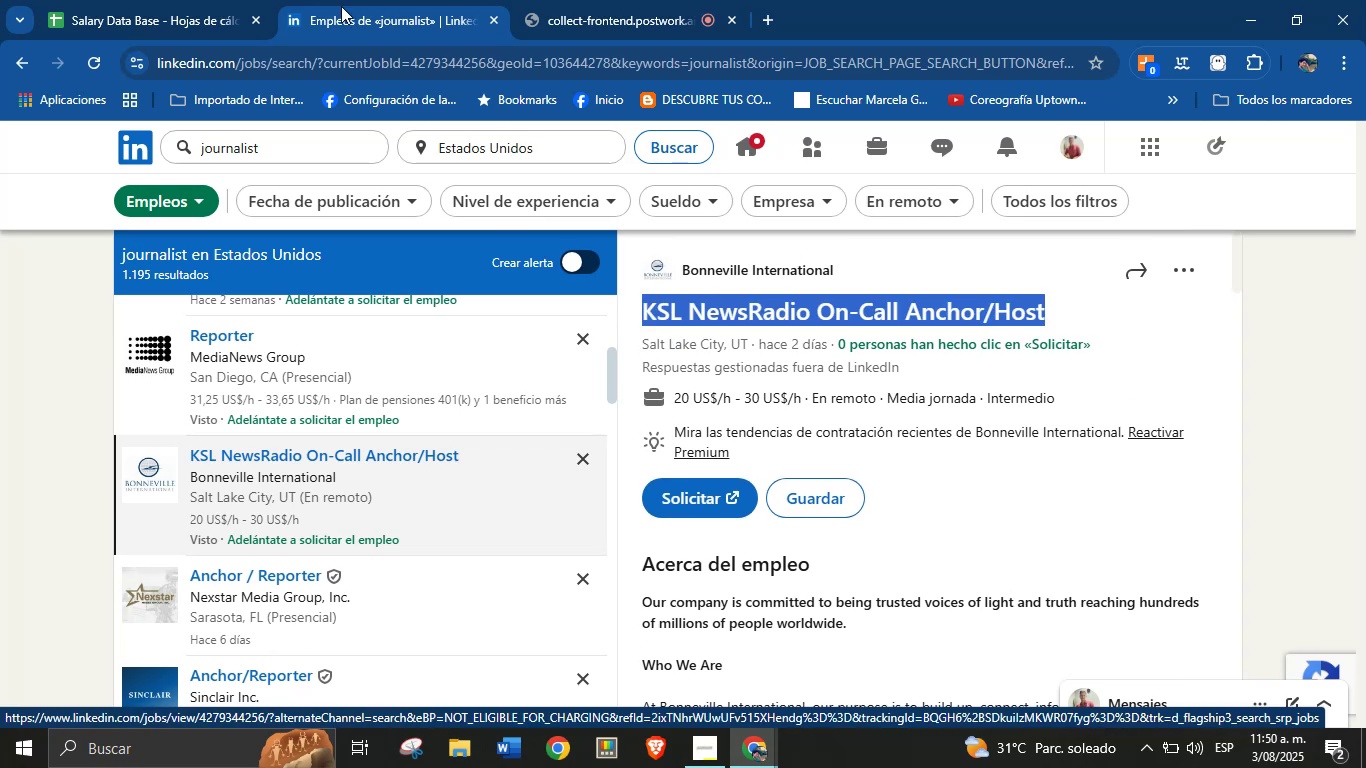 
left_click([225, 0])
 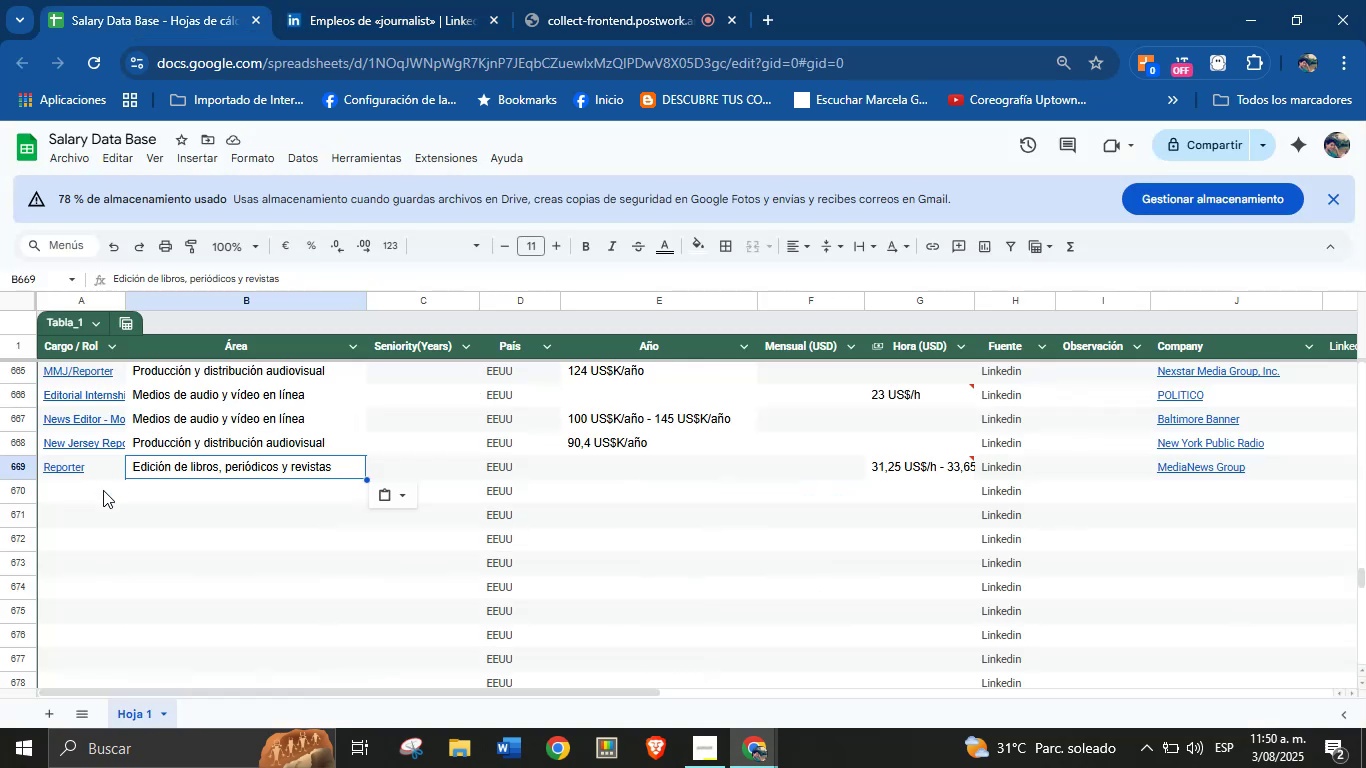 
left_click([89, 499])
 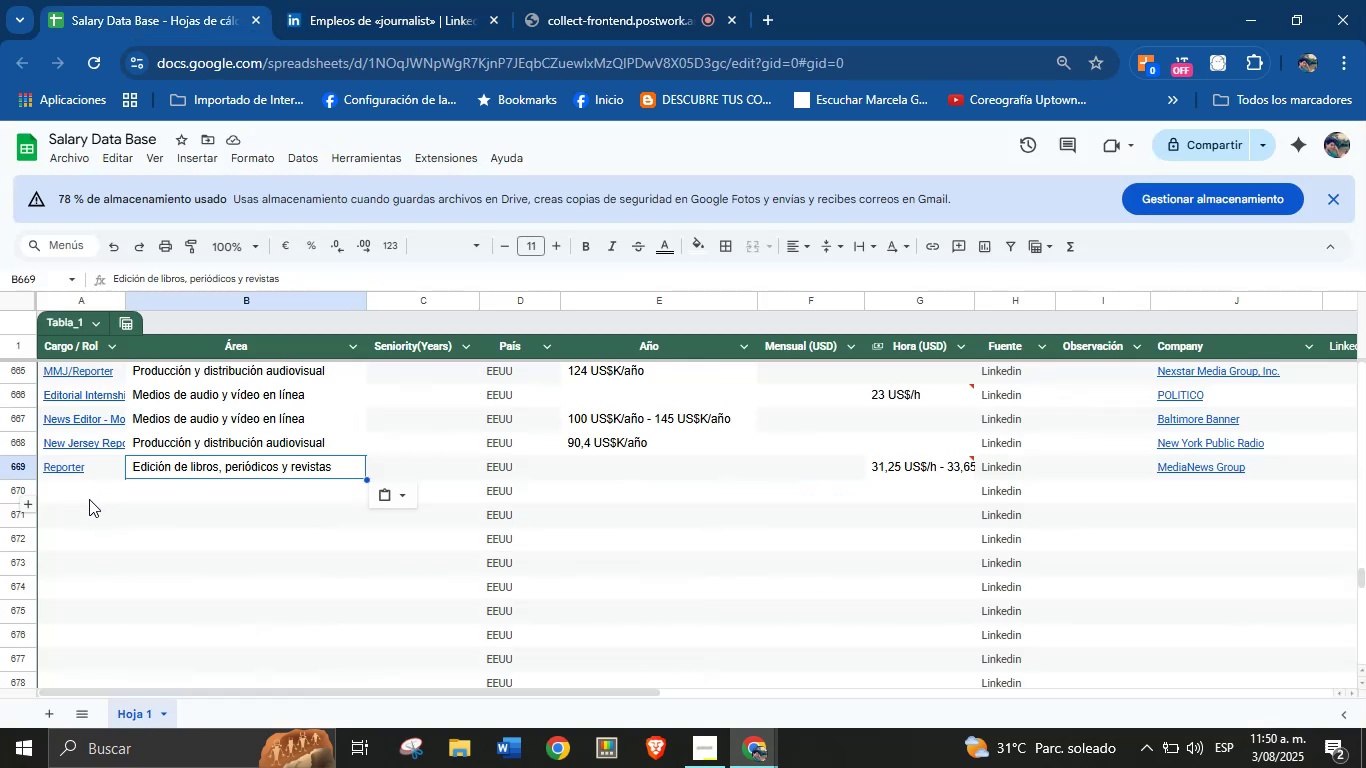 
key(Control+V)
 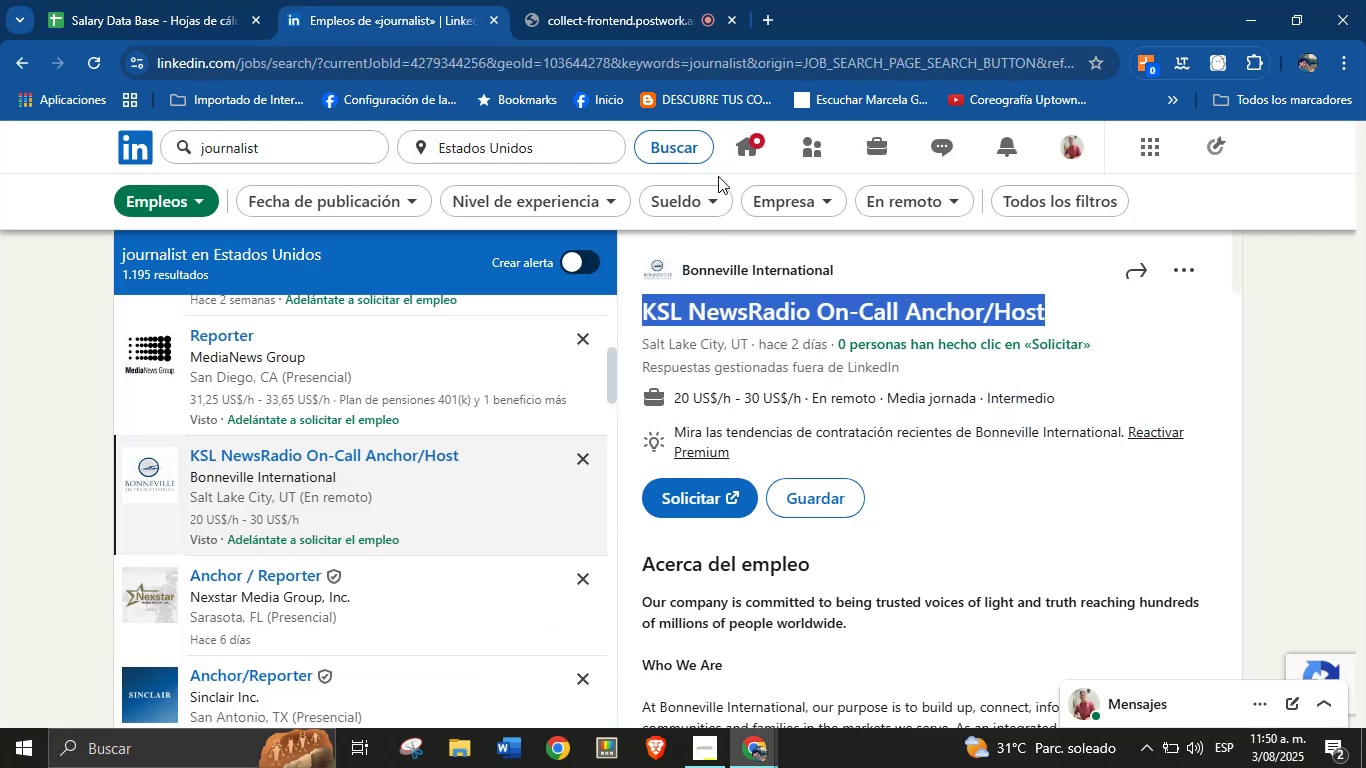 
left_click_drag(start_coordinate=[861, 266], to_coordinate=[683, 269])
 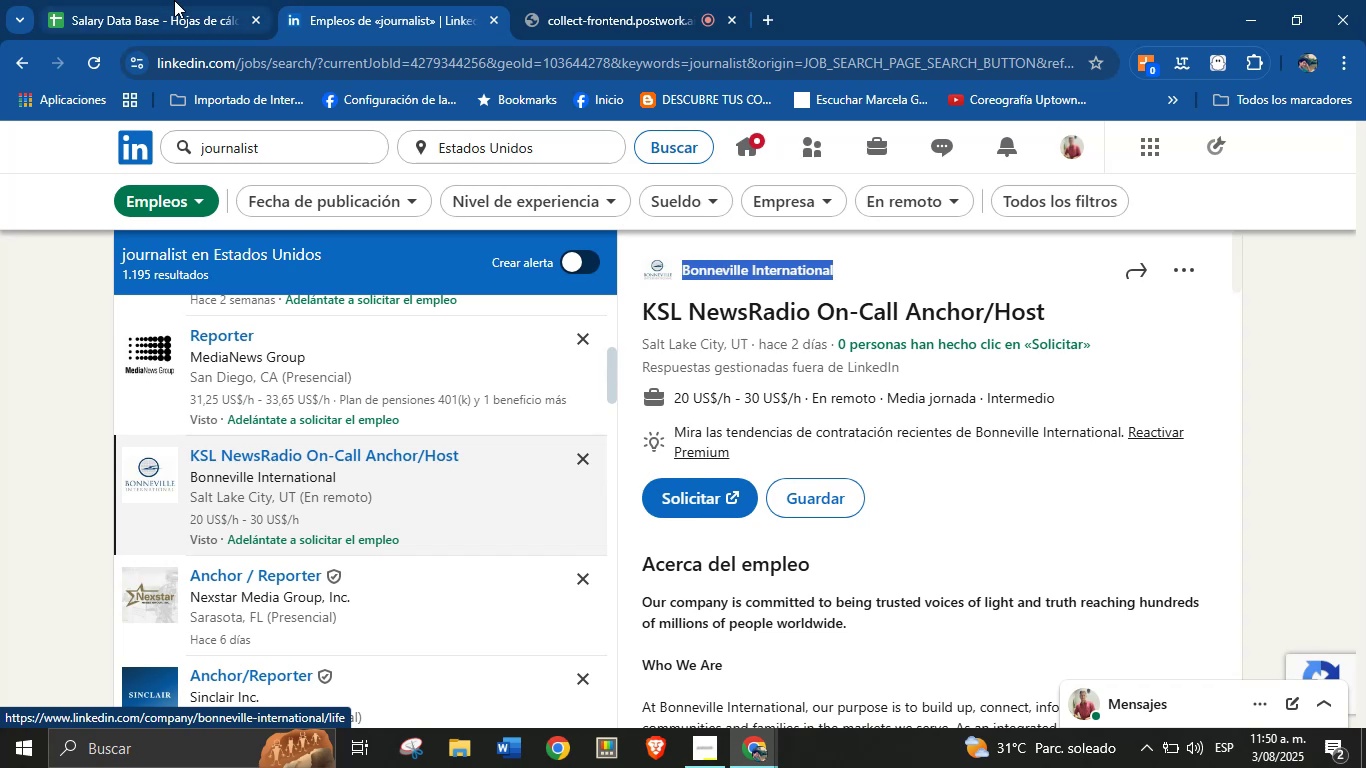 
key(Control+C)
 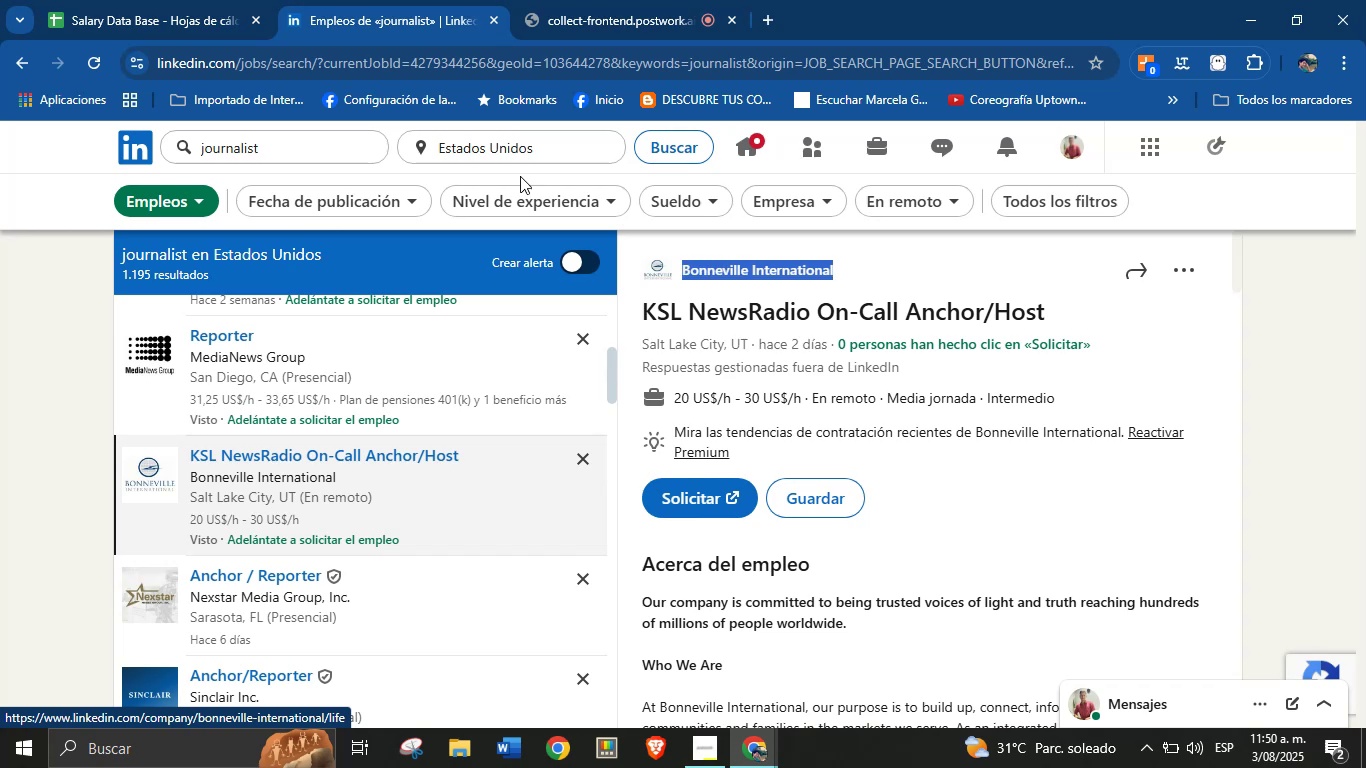 
left_click([174, 0])
 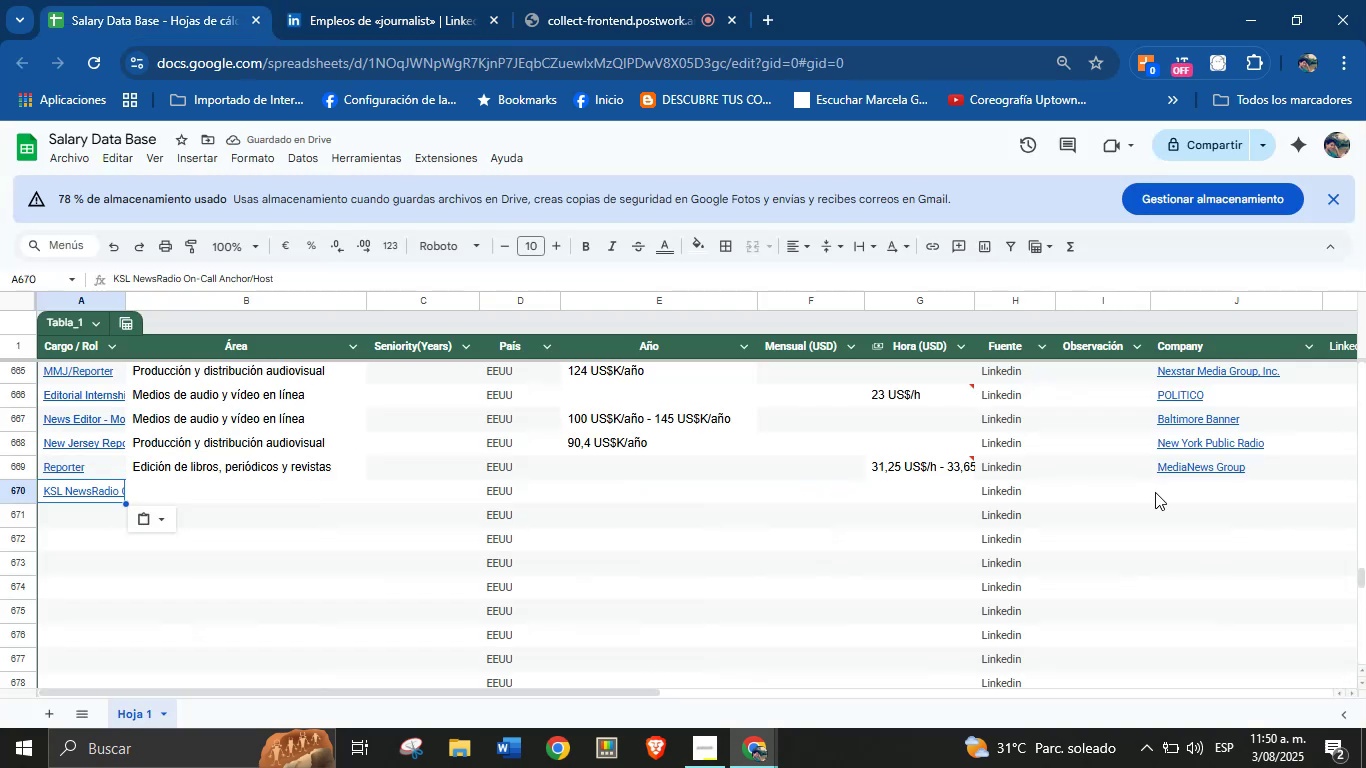 
left_click([1173, 493])
 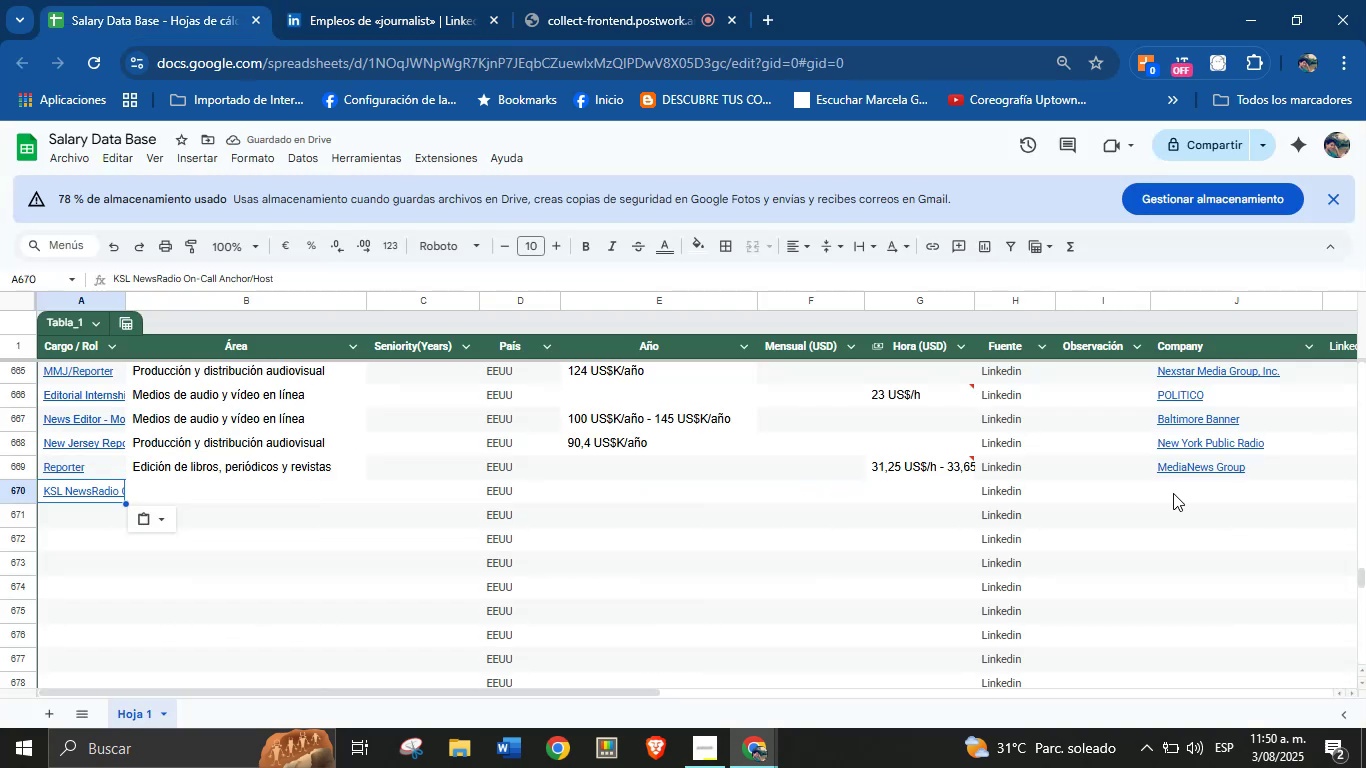 
key(Control+V)
 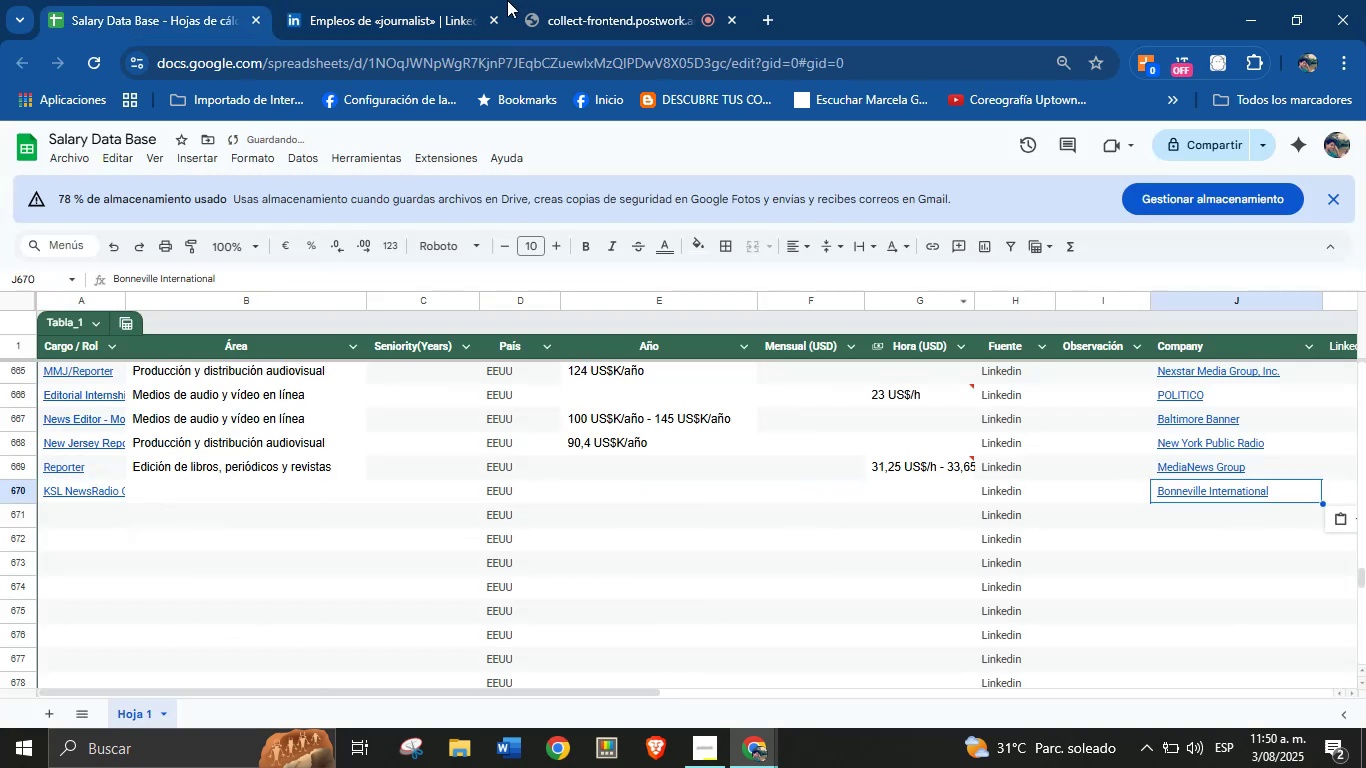 
left_click([435, 0])
 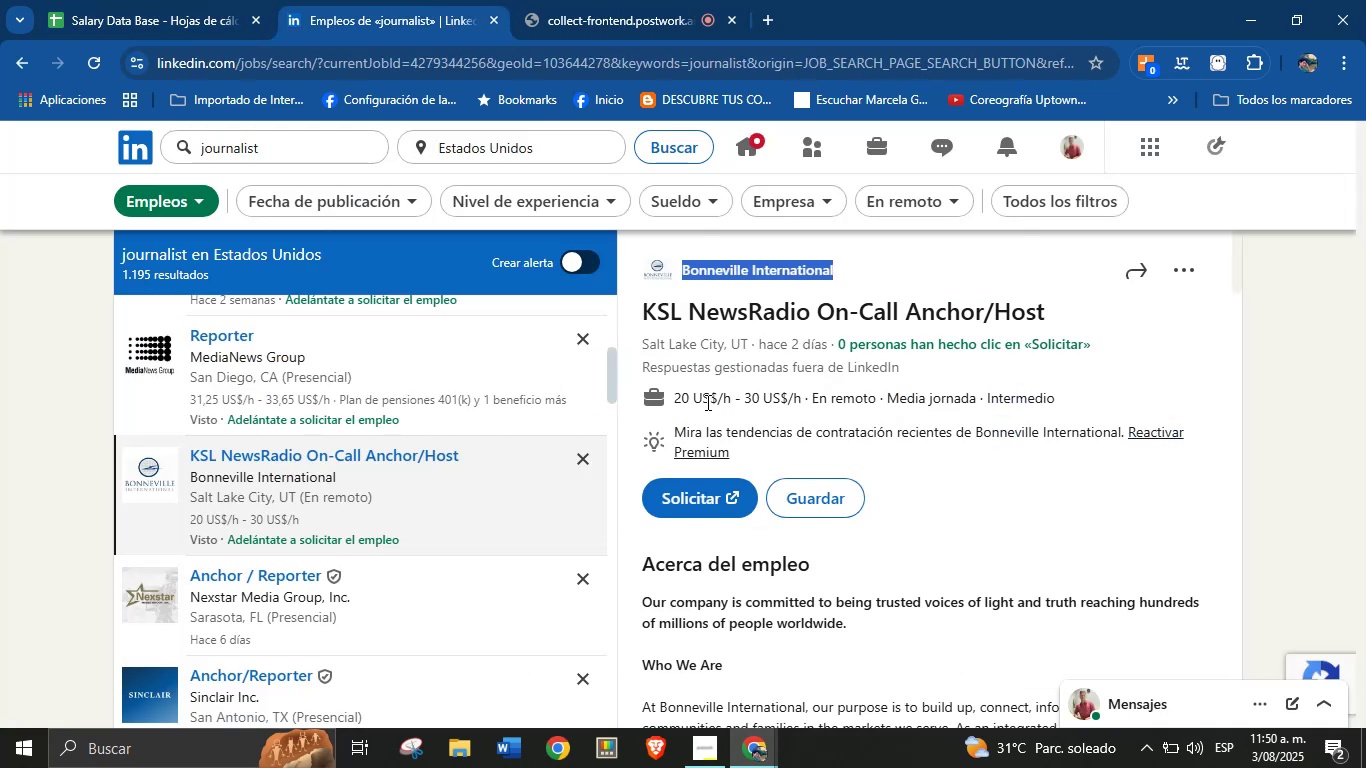 
left_click_drag(start_coordinate=[665, 402], to_coordinate=[808, 402])
 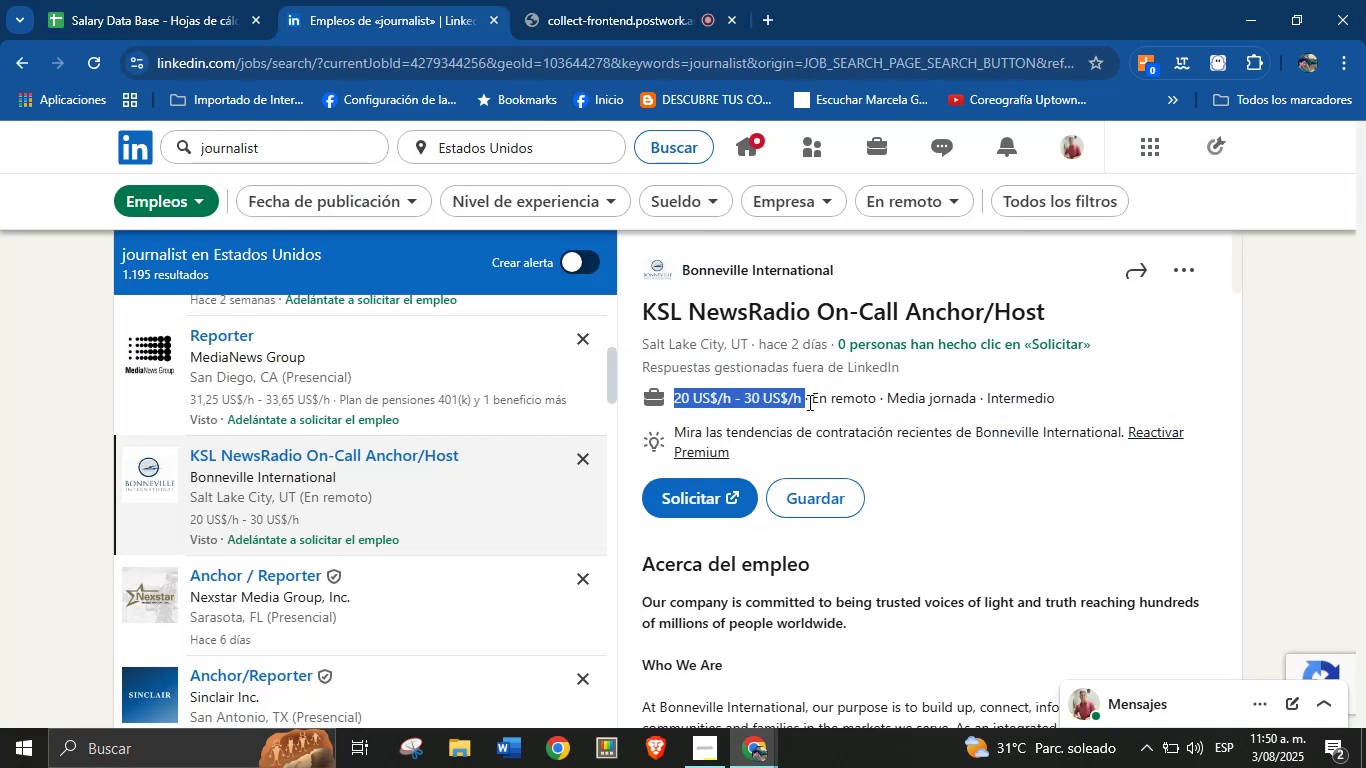 
key(Control+C)
 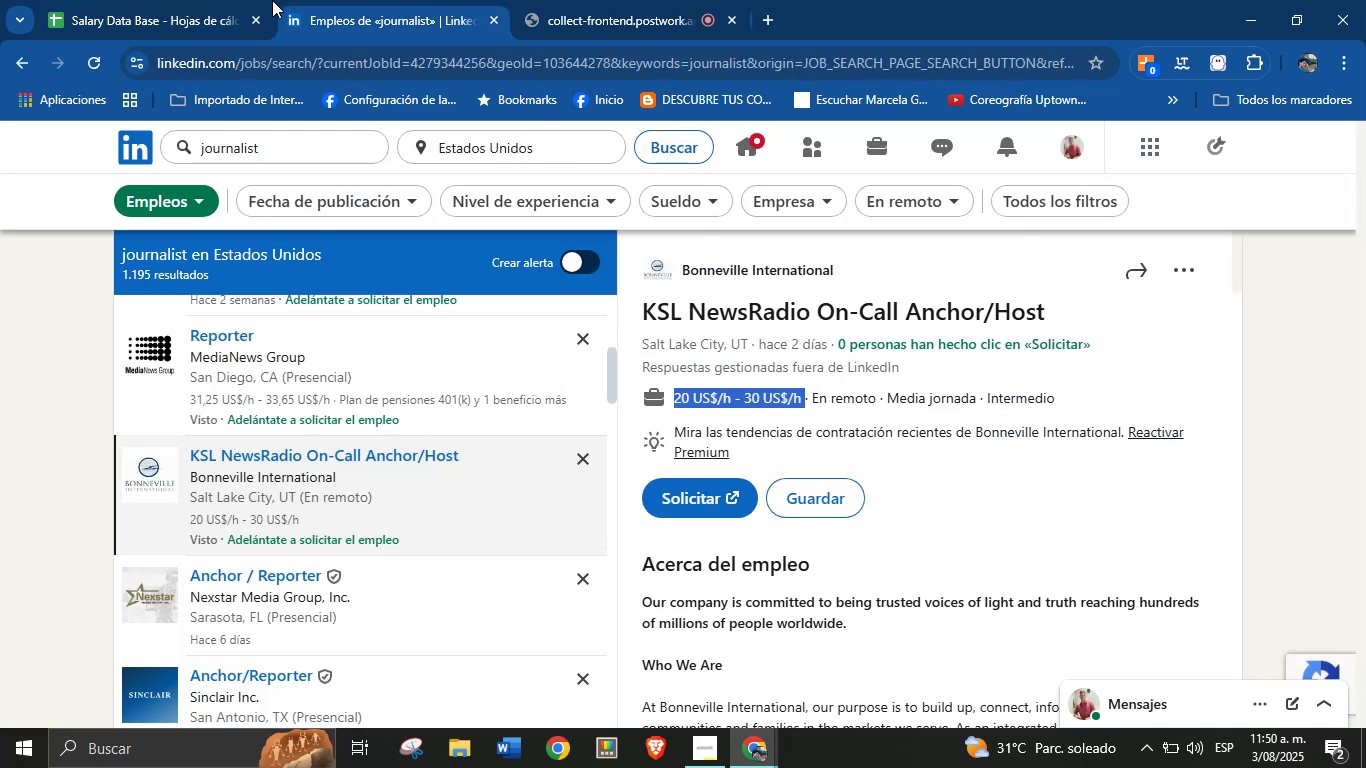 
left_click([202, 0])
 